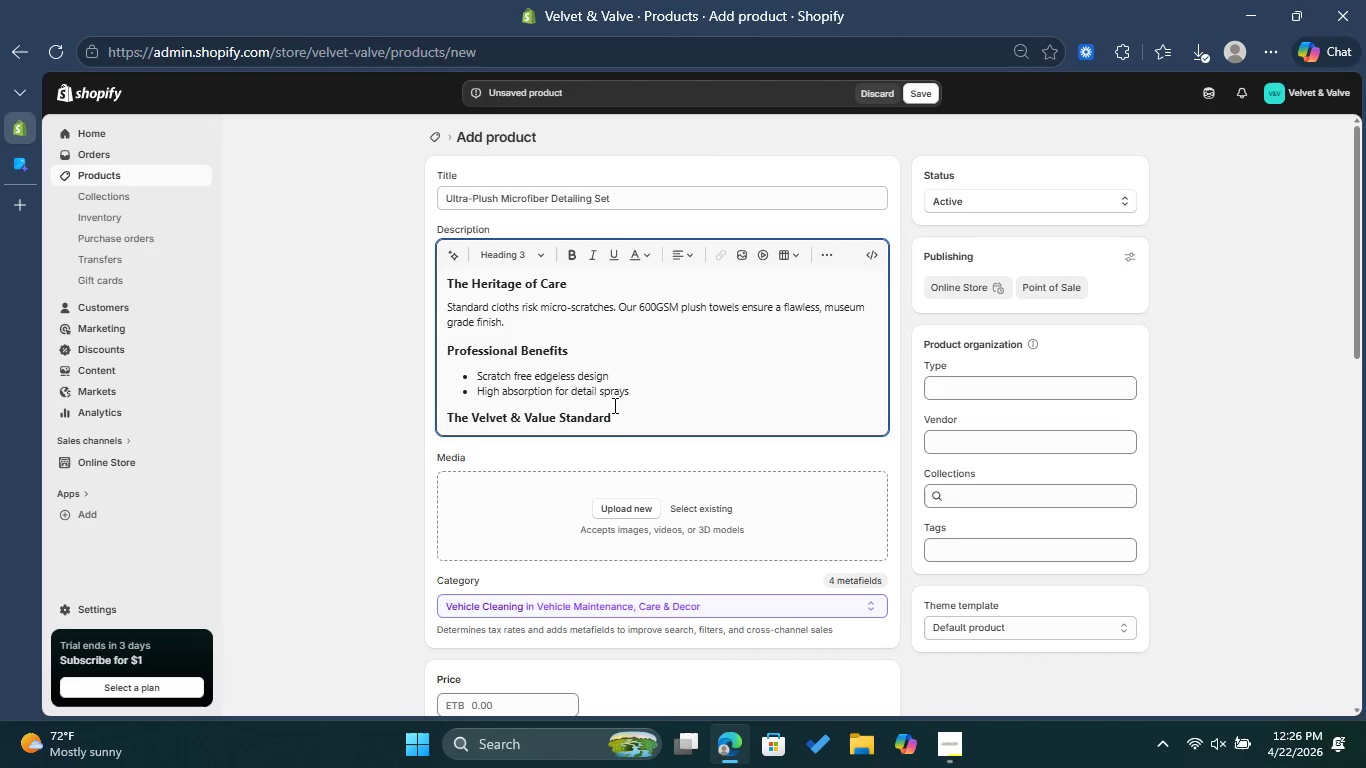 
key(Enter)
 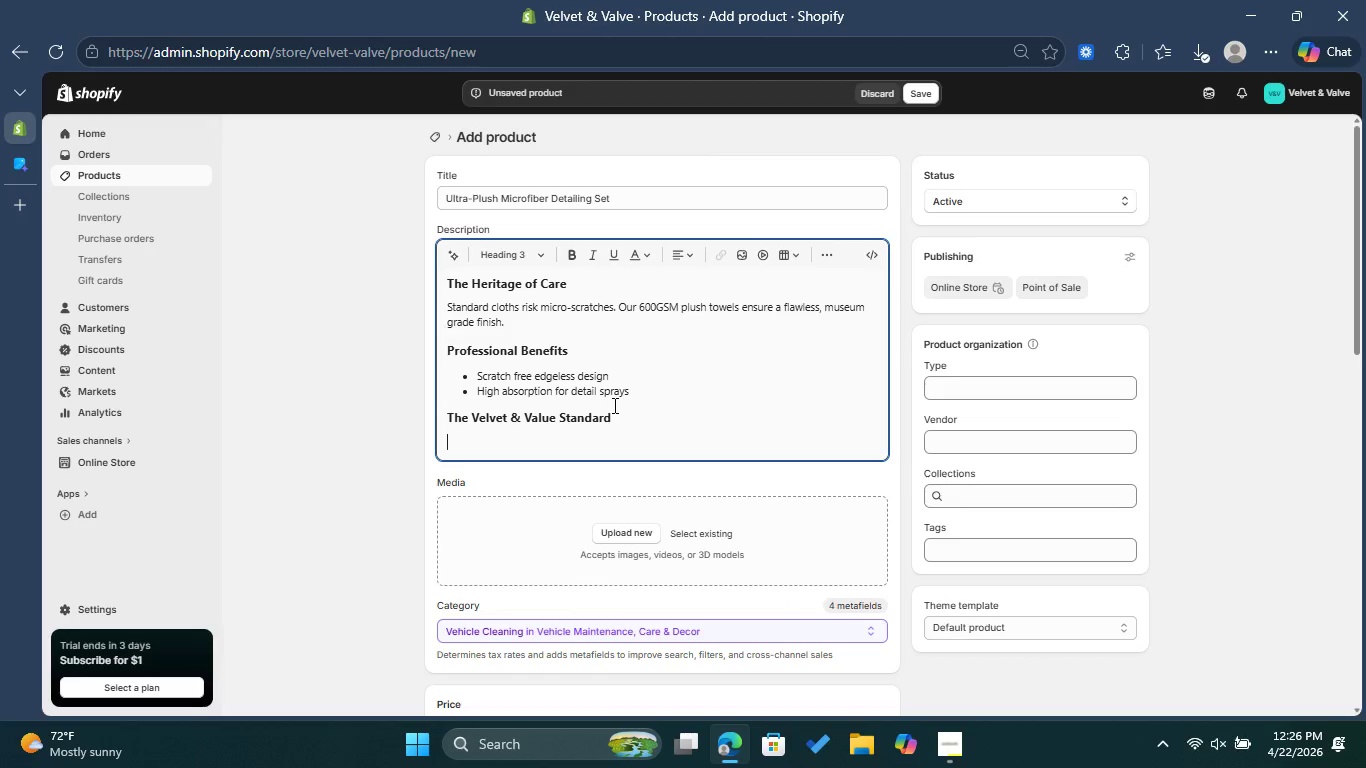 
type(Machine wash )
 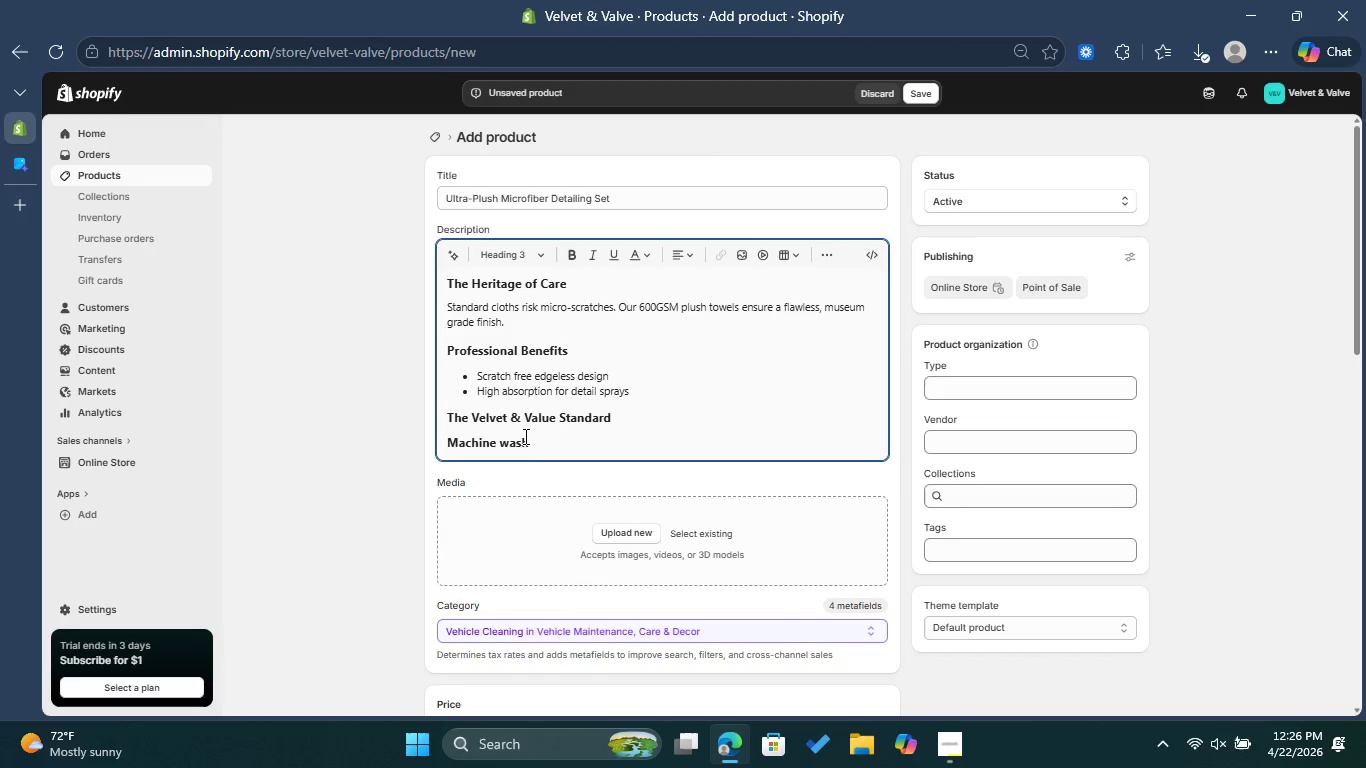 
left_click_drag(start_coordinate=[546, 437], to_coordinate=[424, 440])
 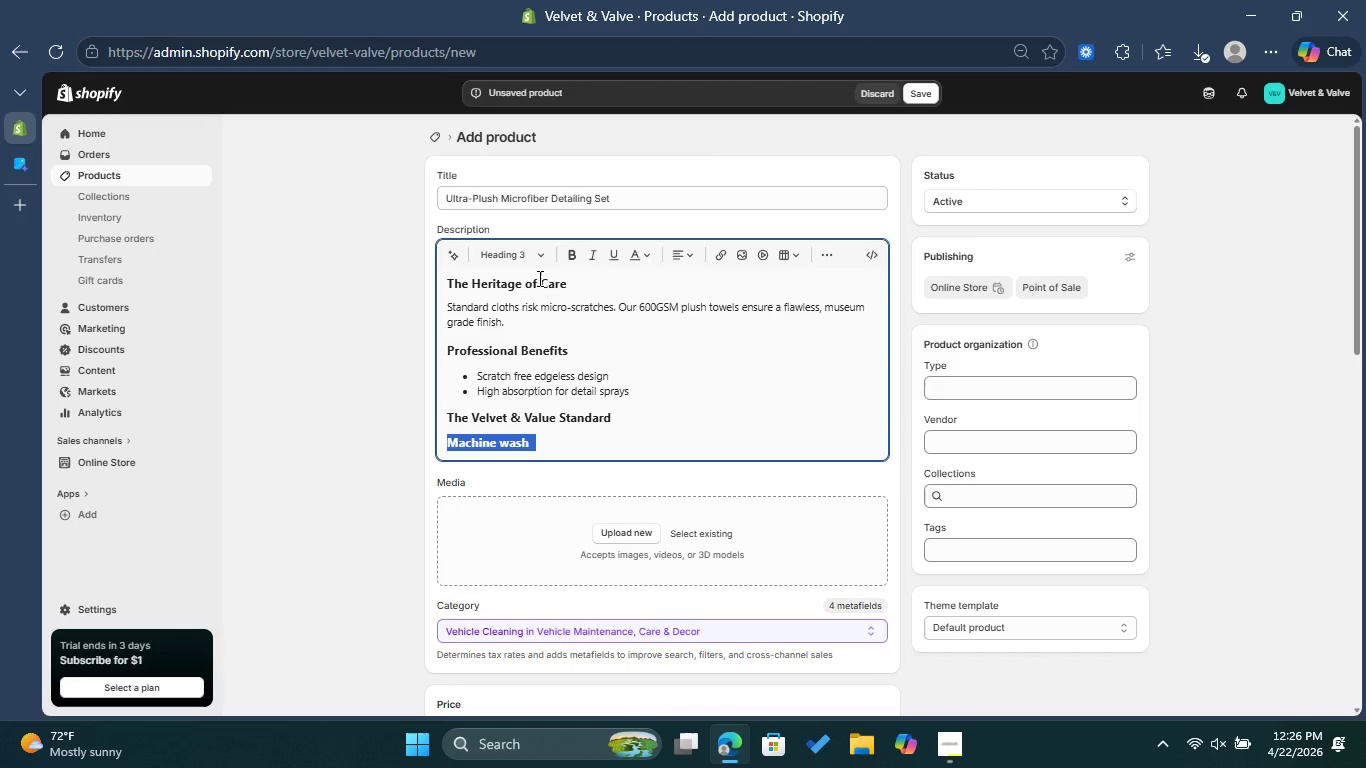 
mouse_move([525, 295])
 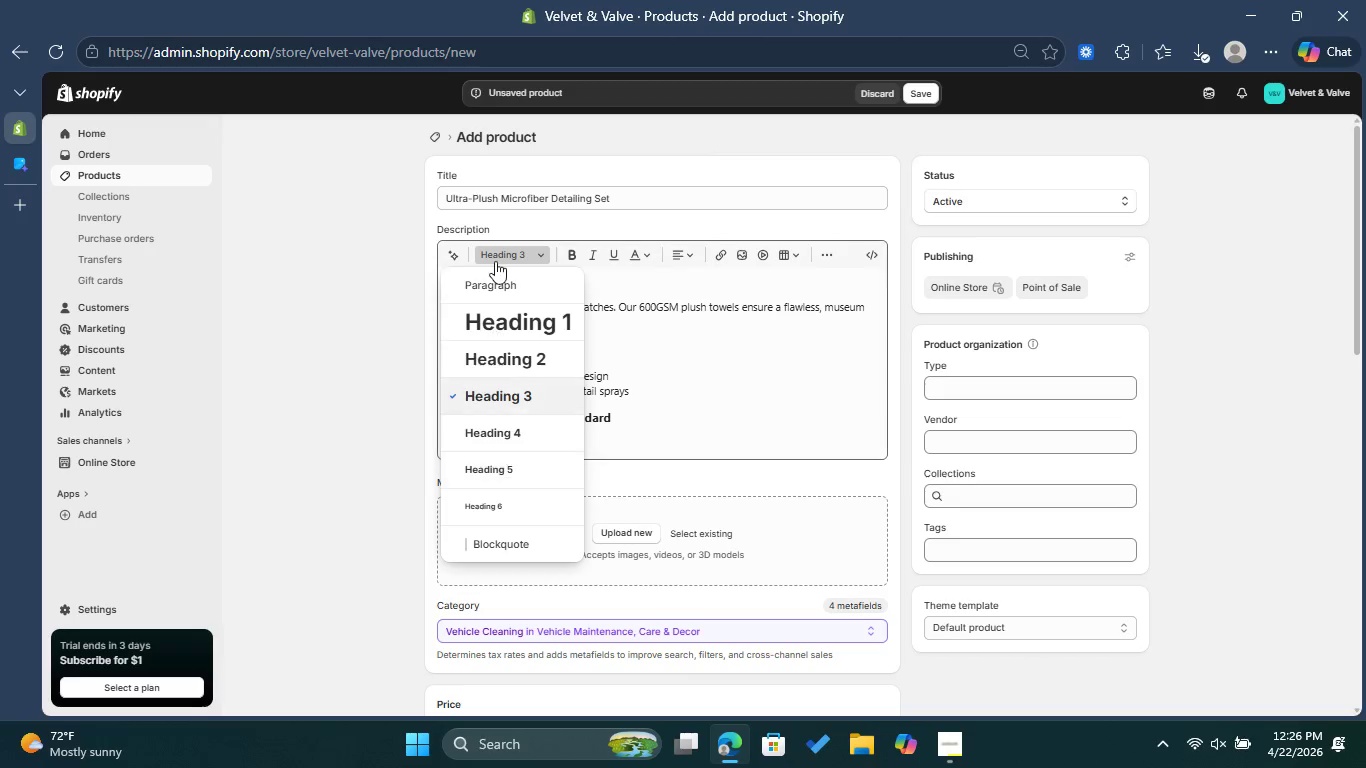 
left_click([504, 293])
 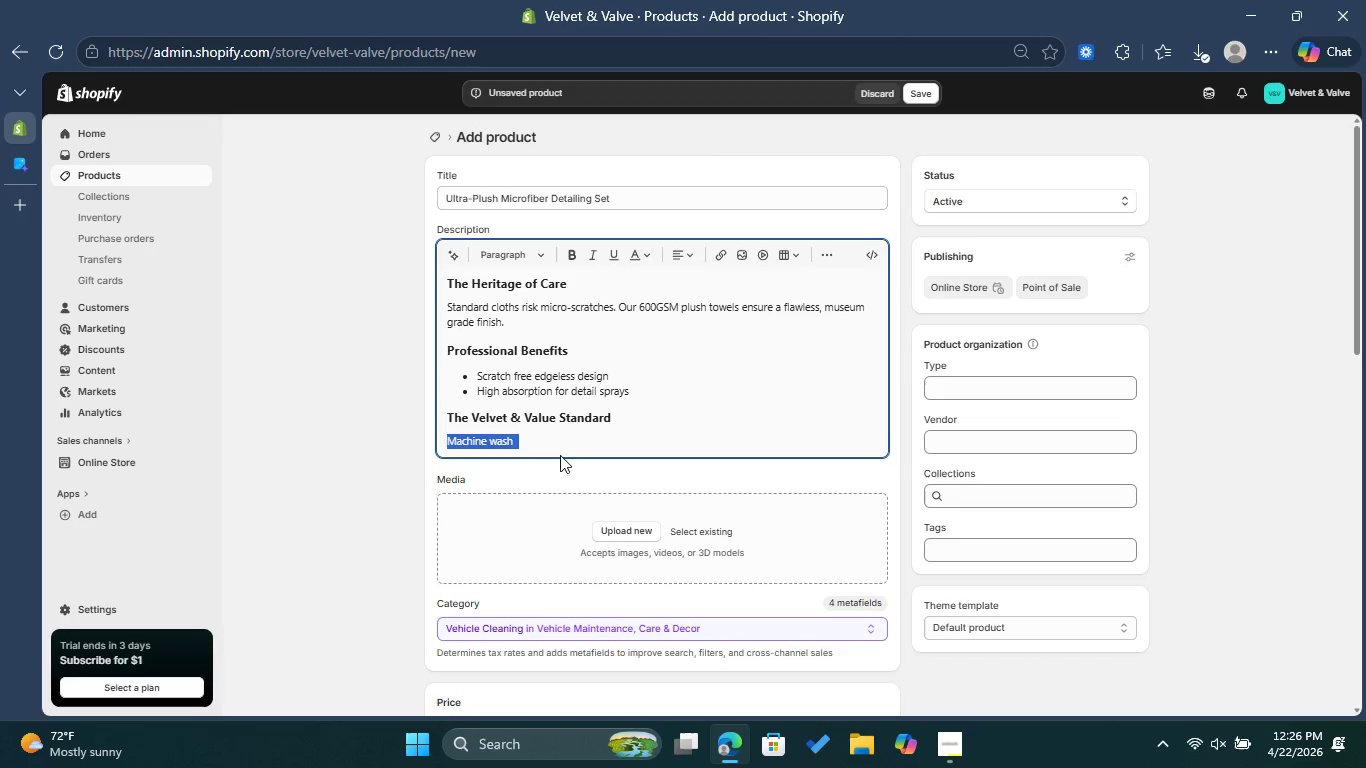 
left_click([551, 439])
 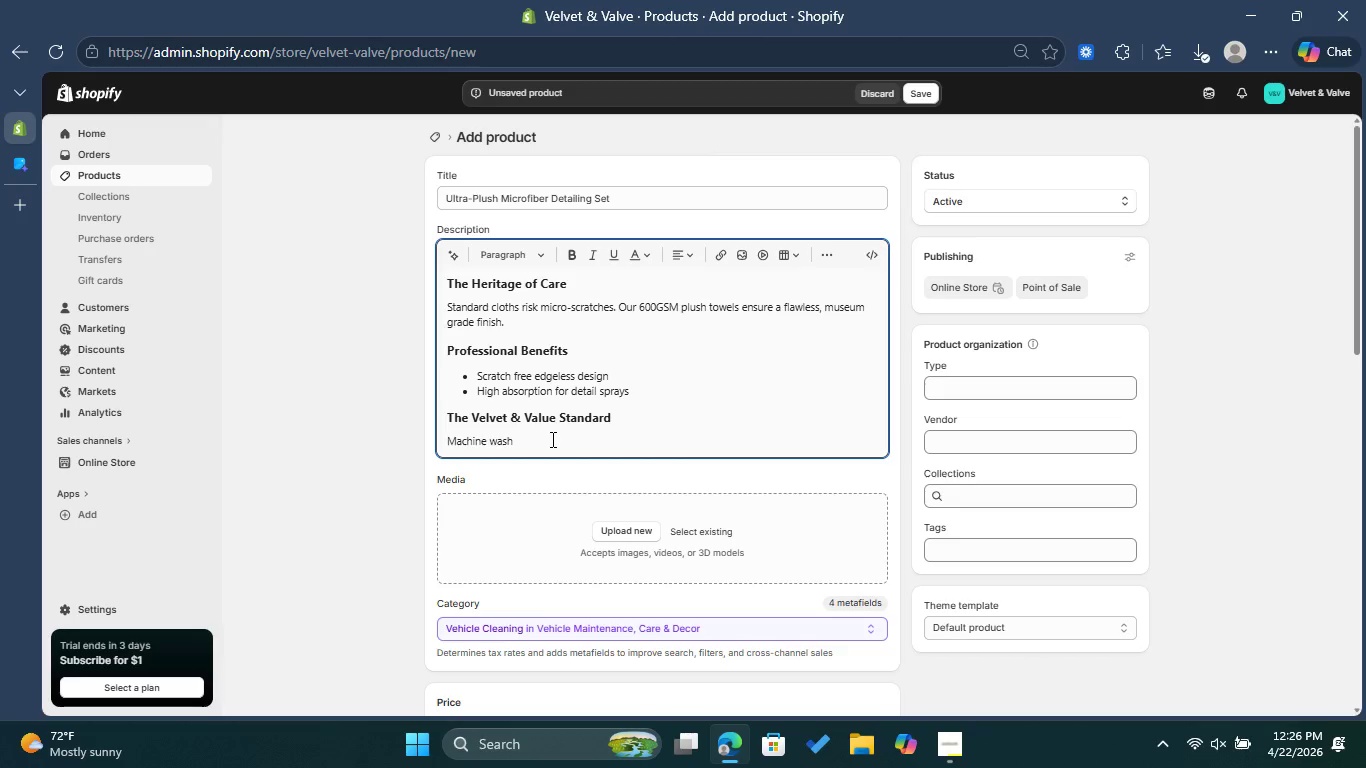 
type(without fav)
key(Backspace)
type(bric softner )
 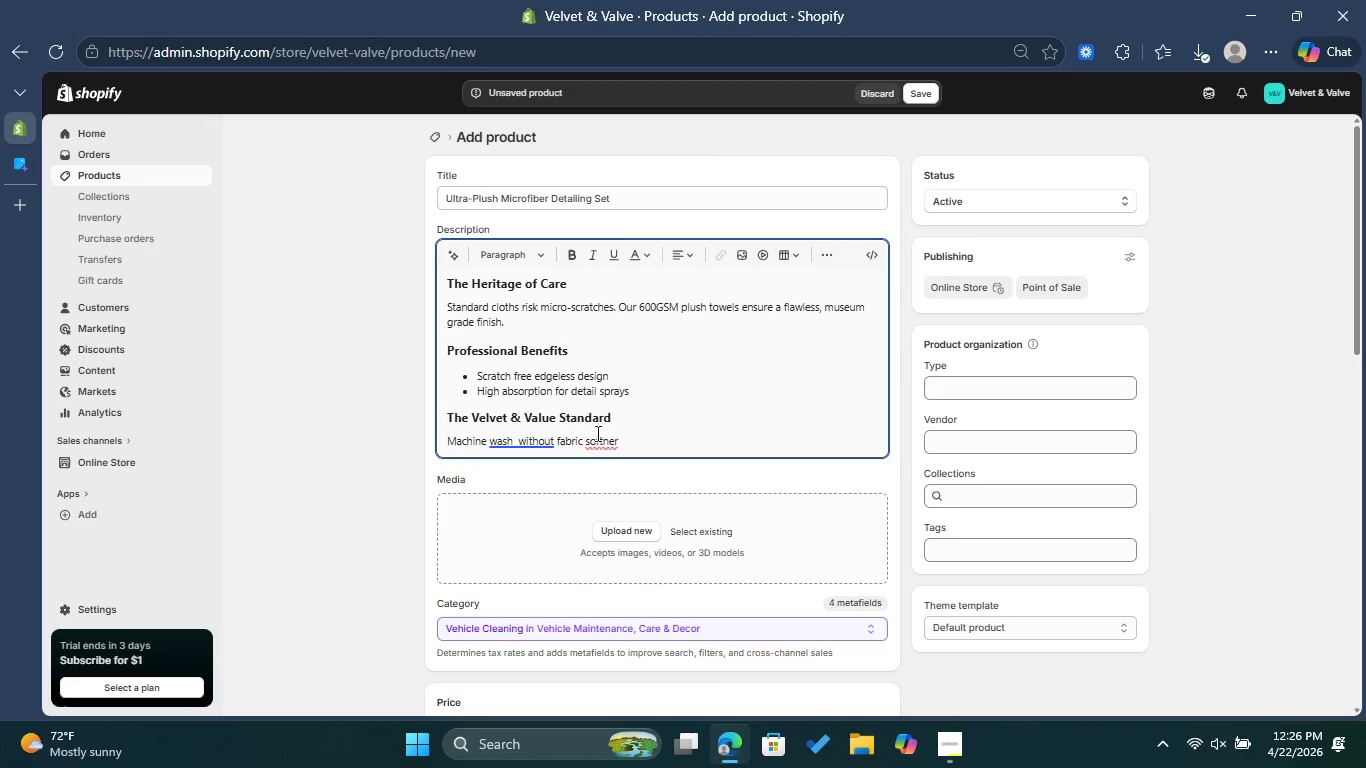 
left_click([604, 436])
 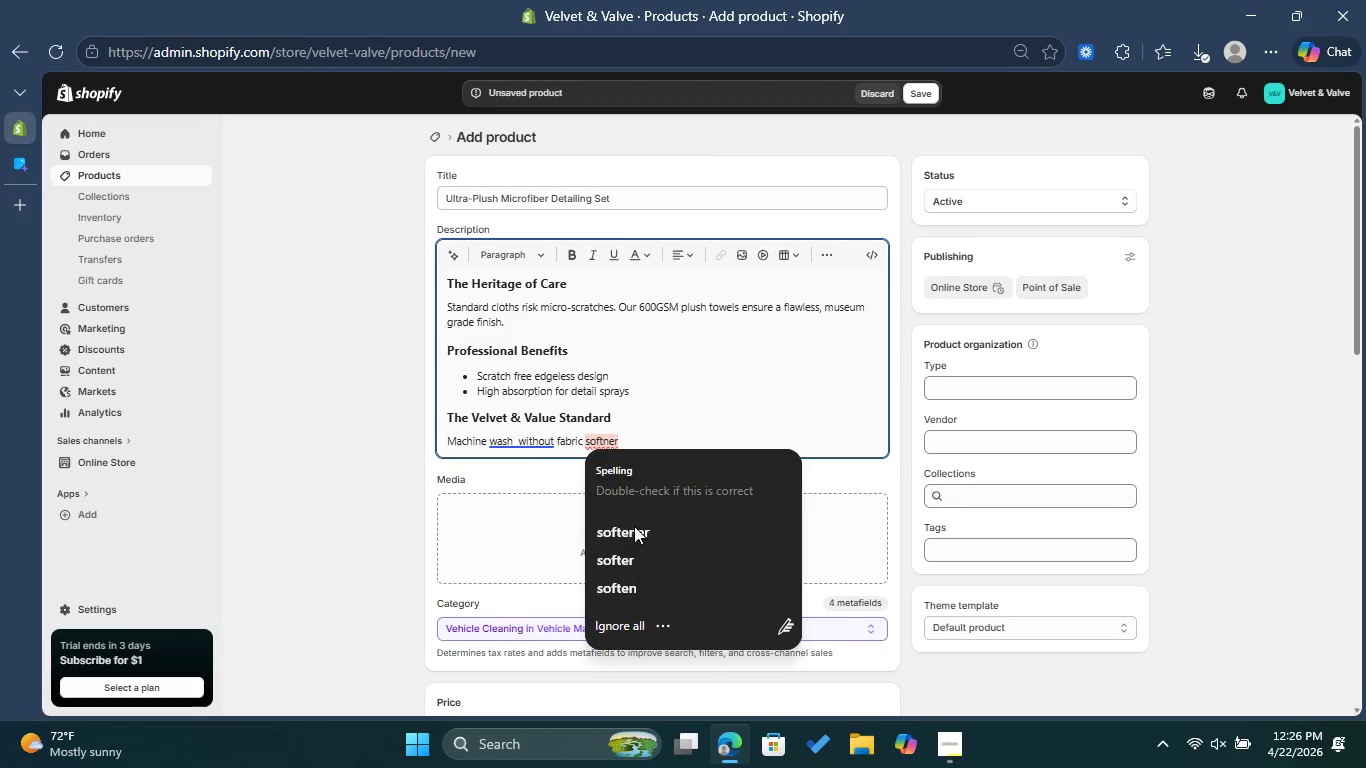 
left_click([636, 531])
 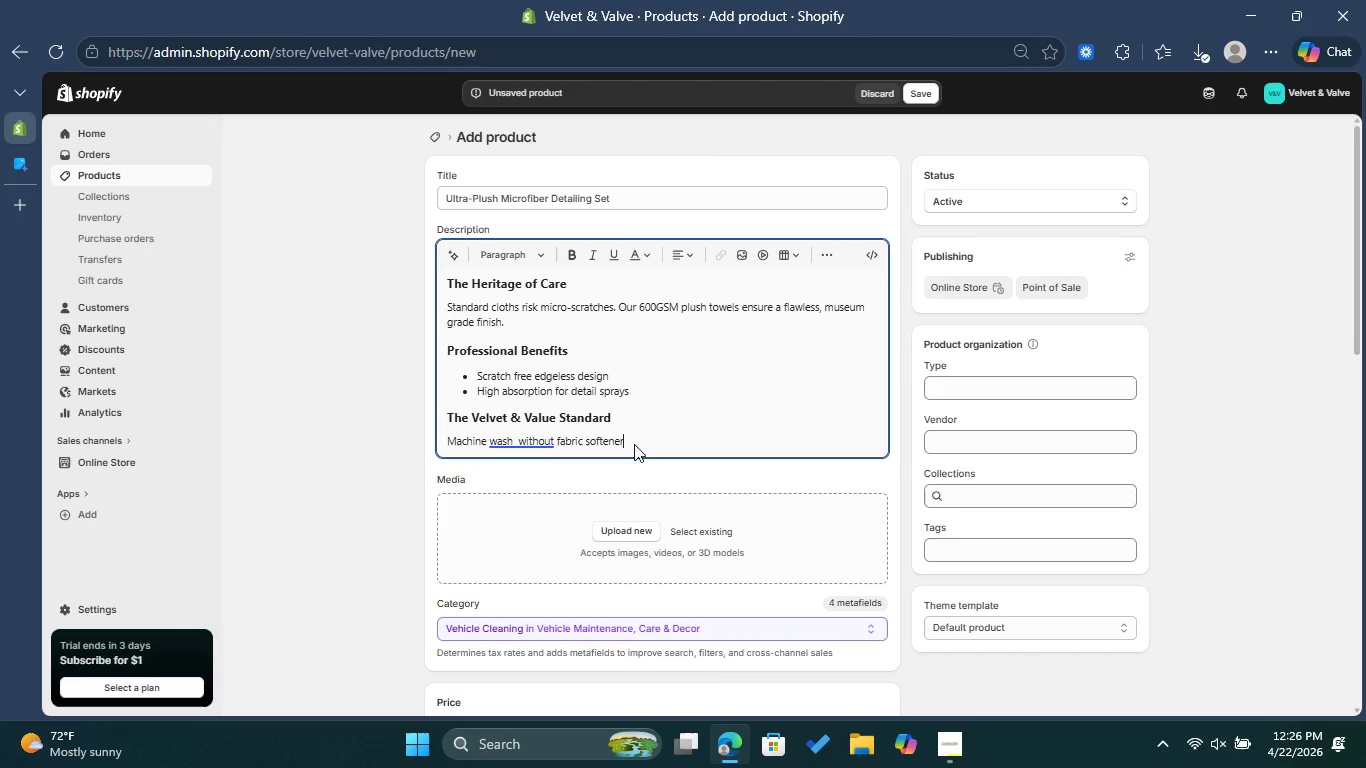 
left_click([635, 444])
 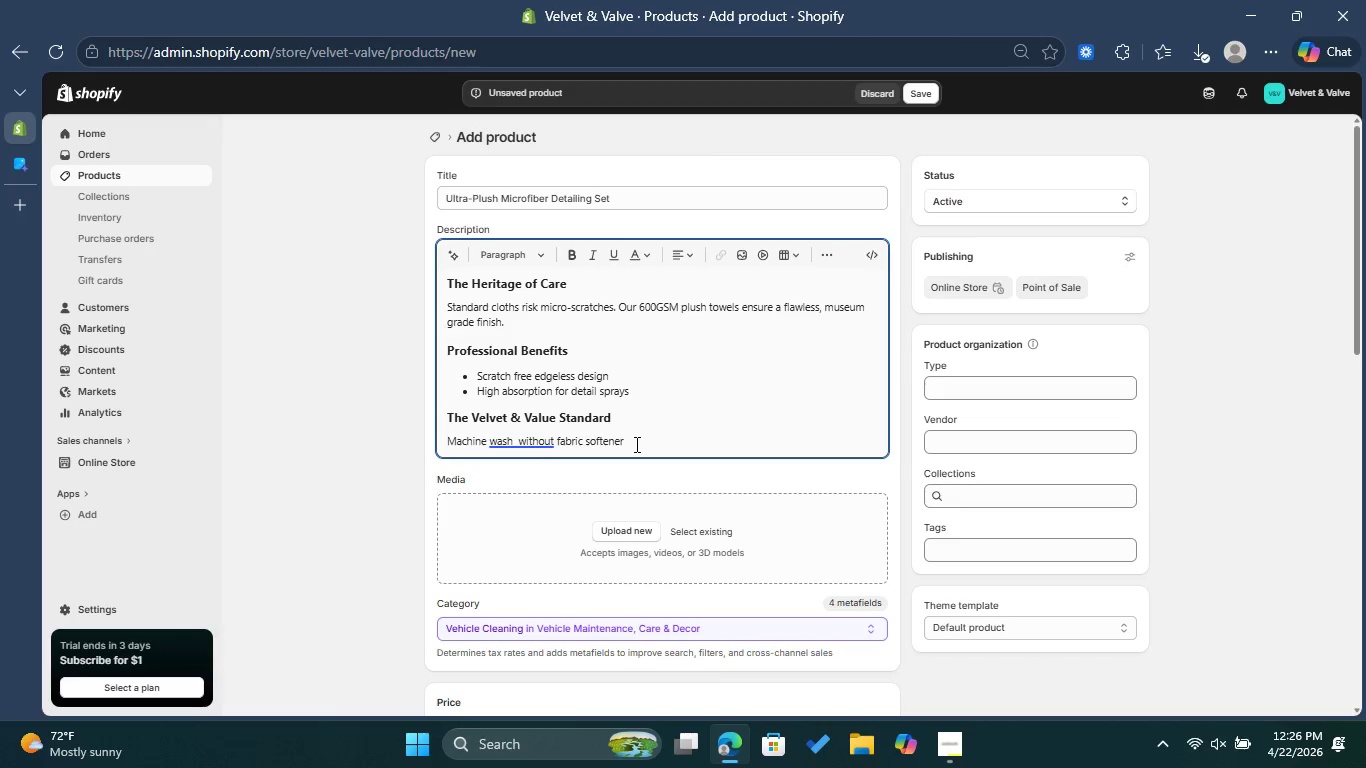 
type(preserve fiber integrity.)
 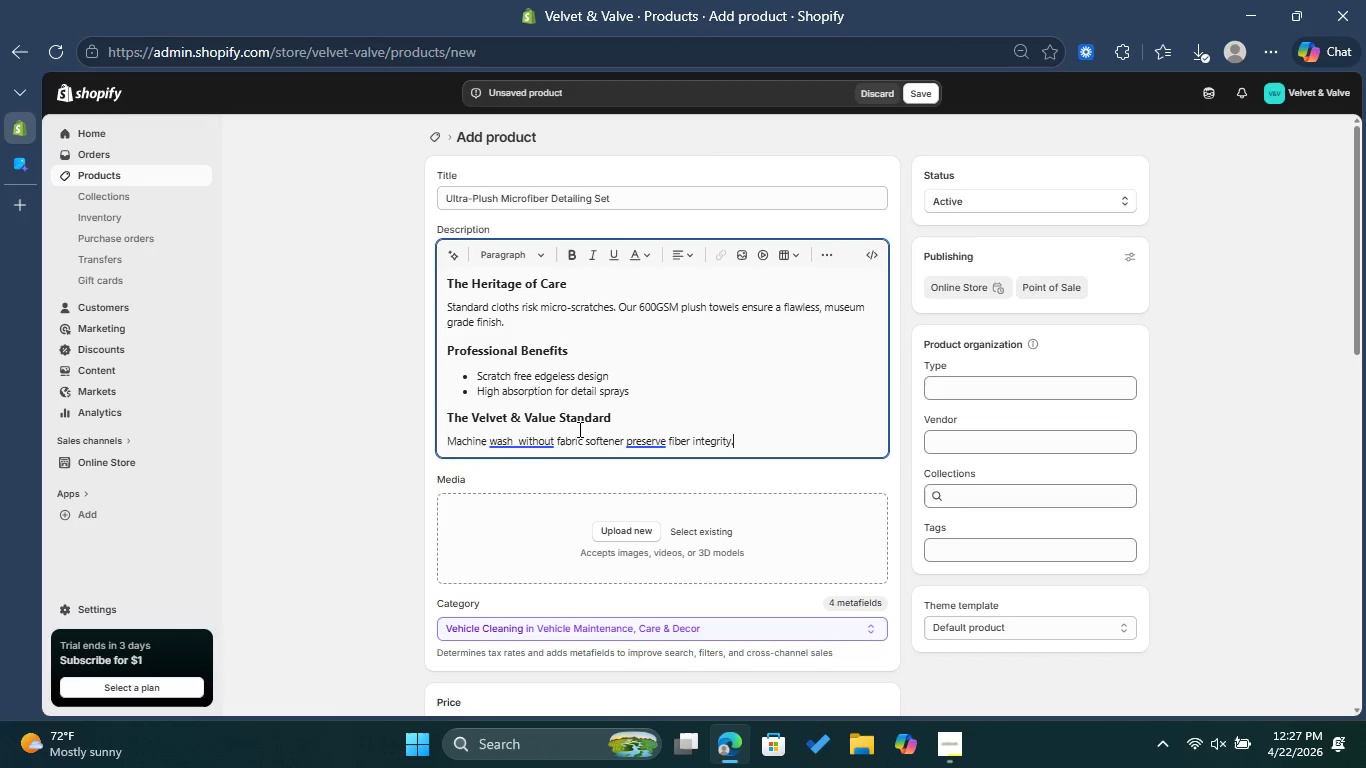 
left_click([520, 439])
 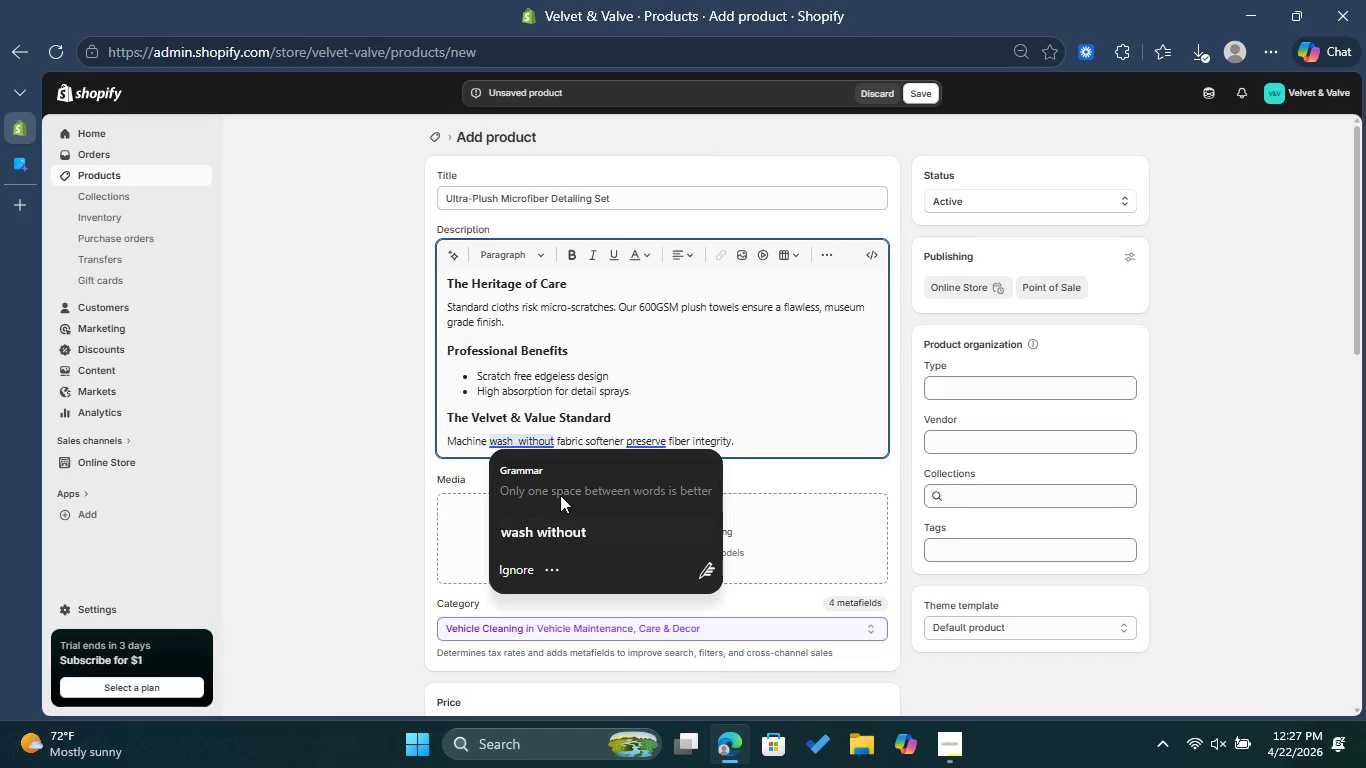 
left_click([562, 528])
 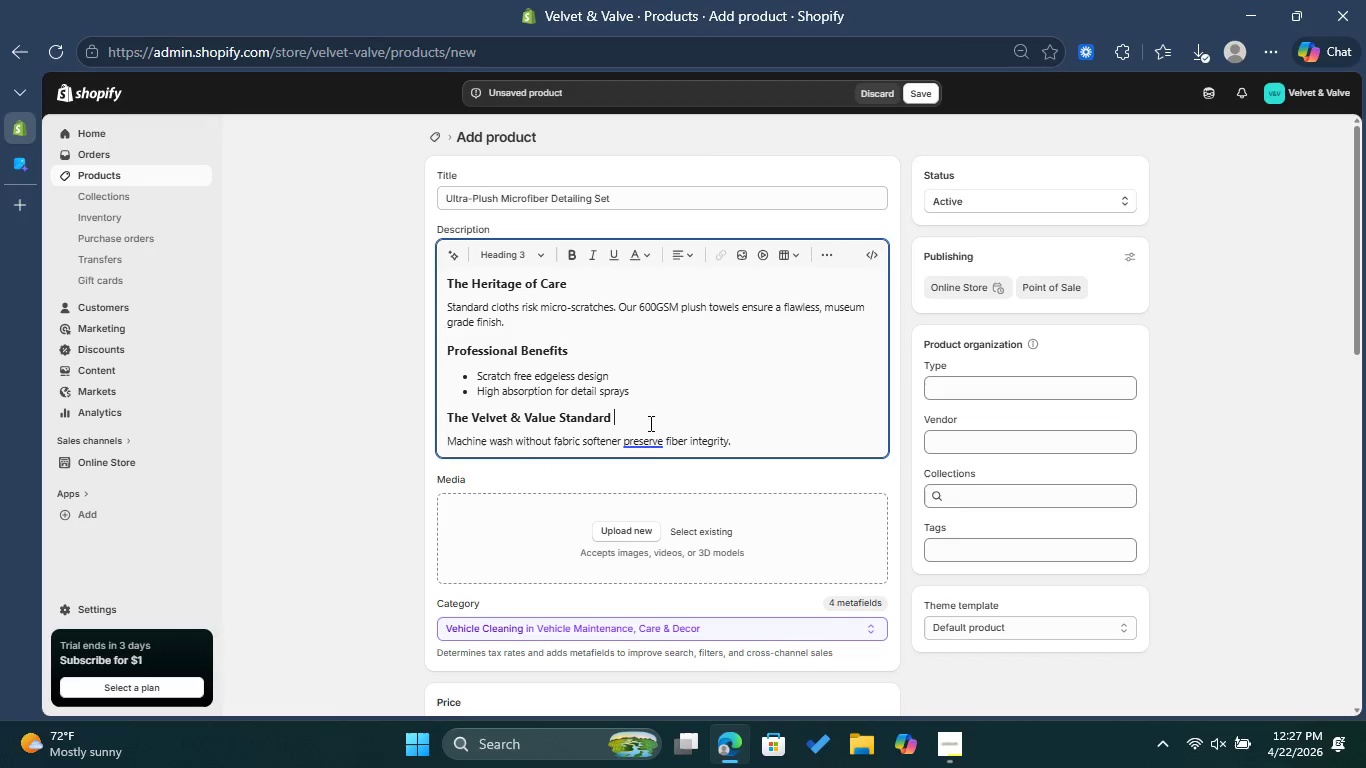 
double_click([649, 445])
 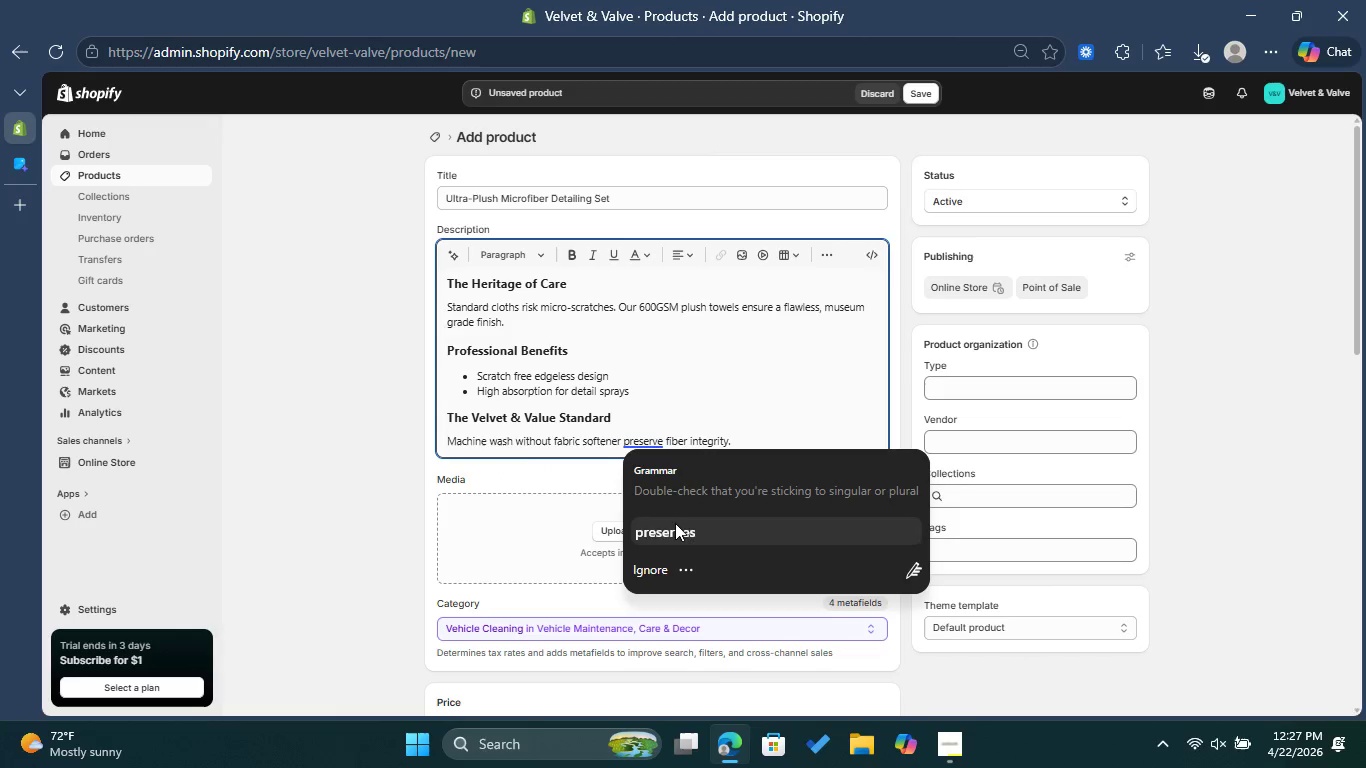 
left_click_drag(start_coordinate=[676, 524], to_coordinate=[734, 412])
 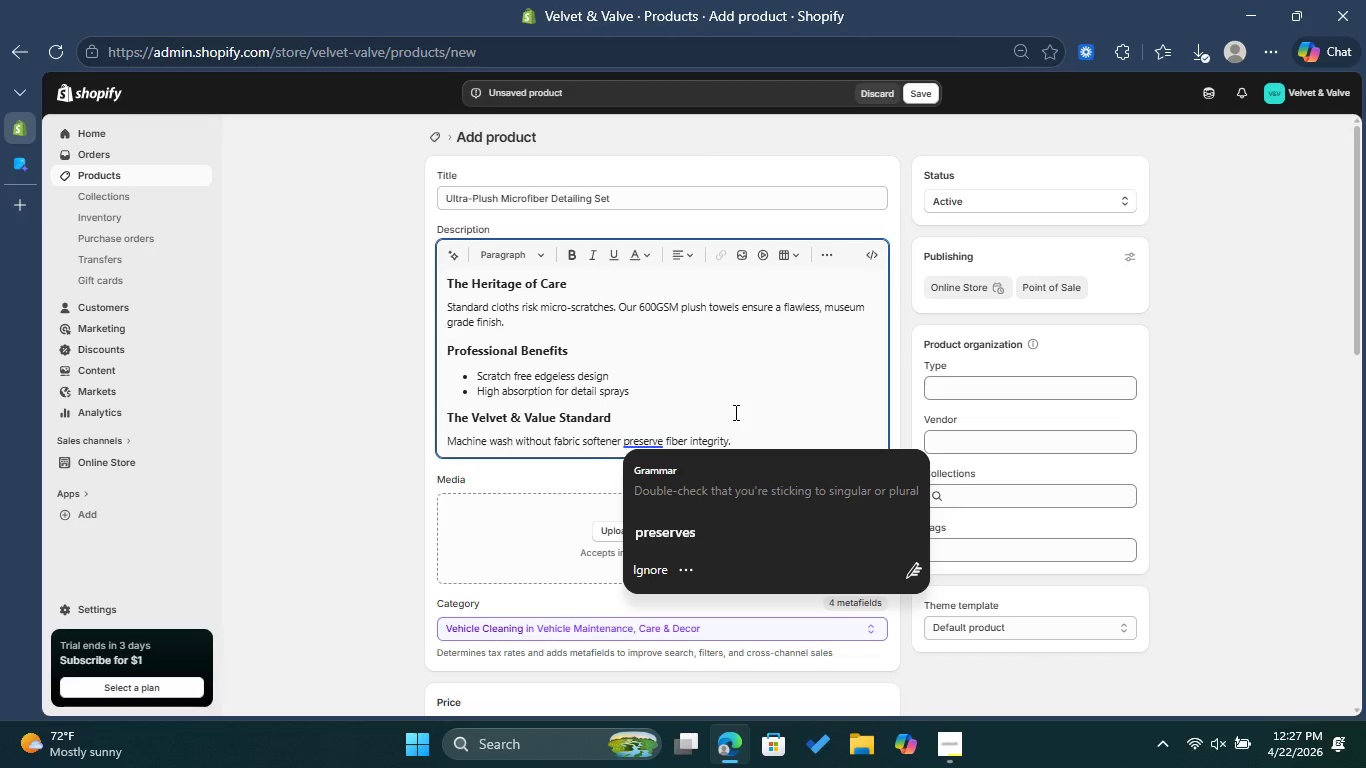 
left_click([734, 412])
 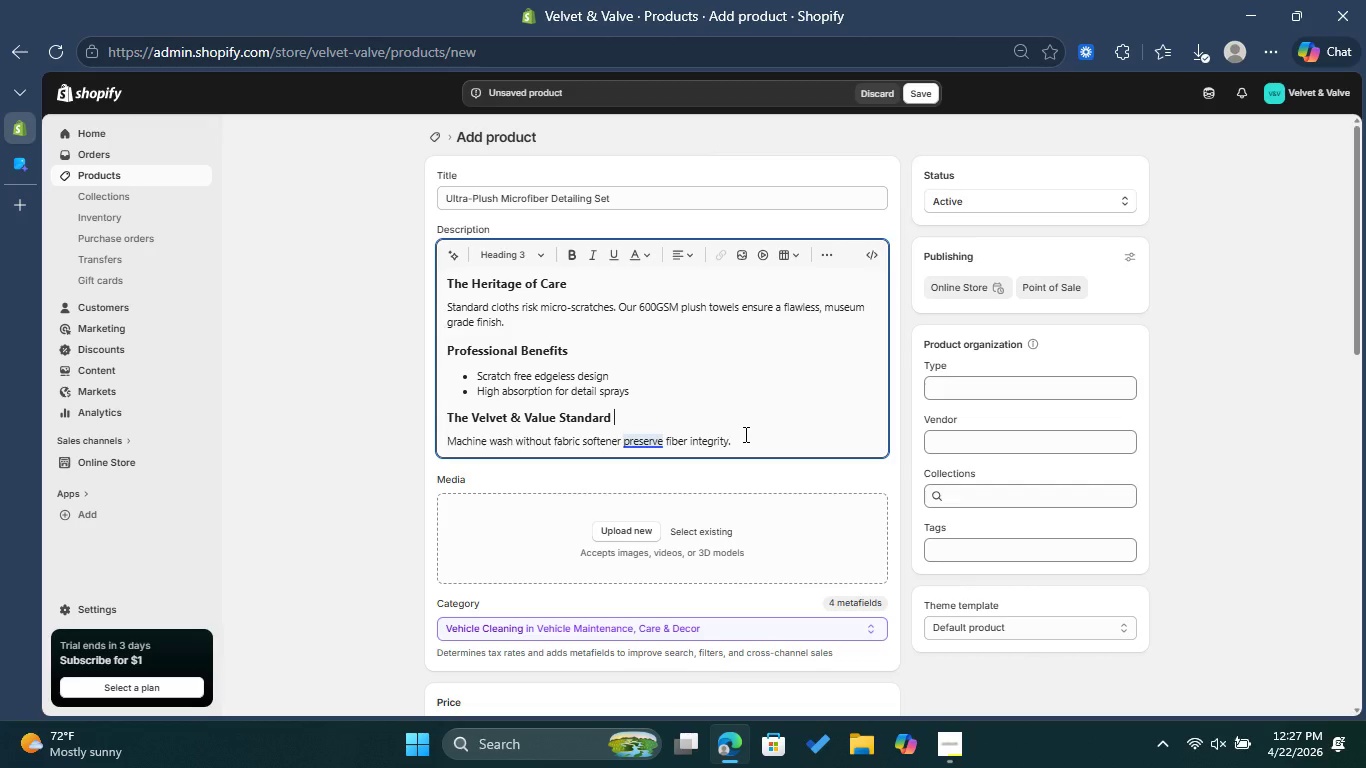 
left_click([983, 451])
 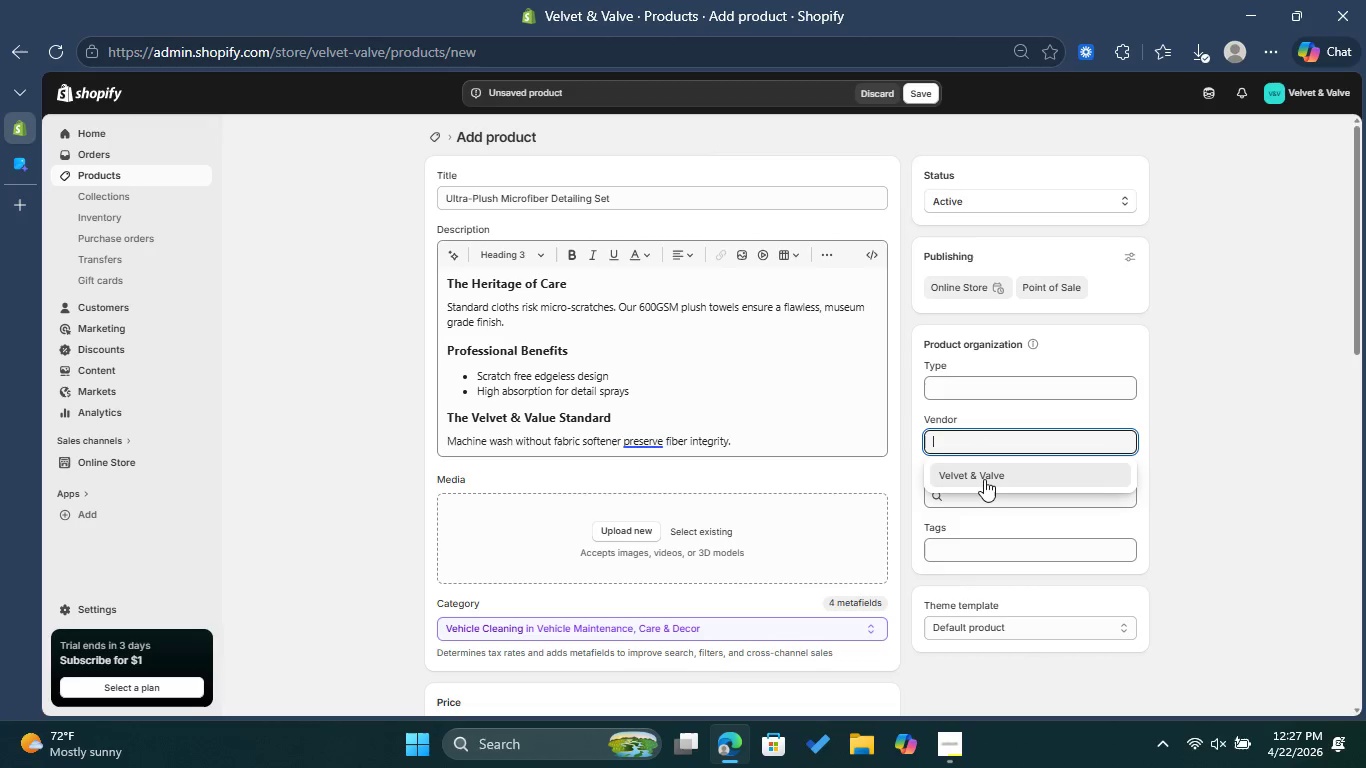 
left_click([984, 479])
 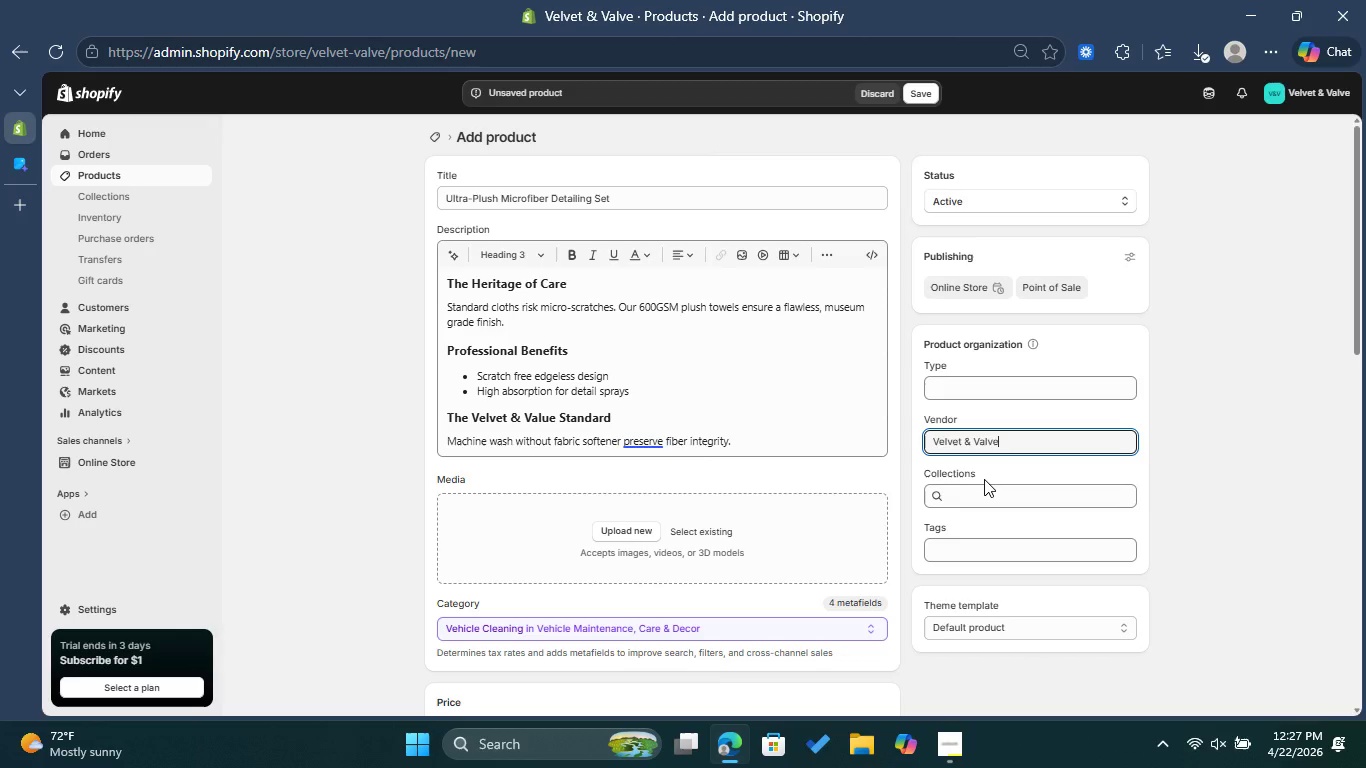 
wait(7.94)
 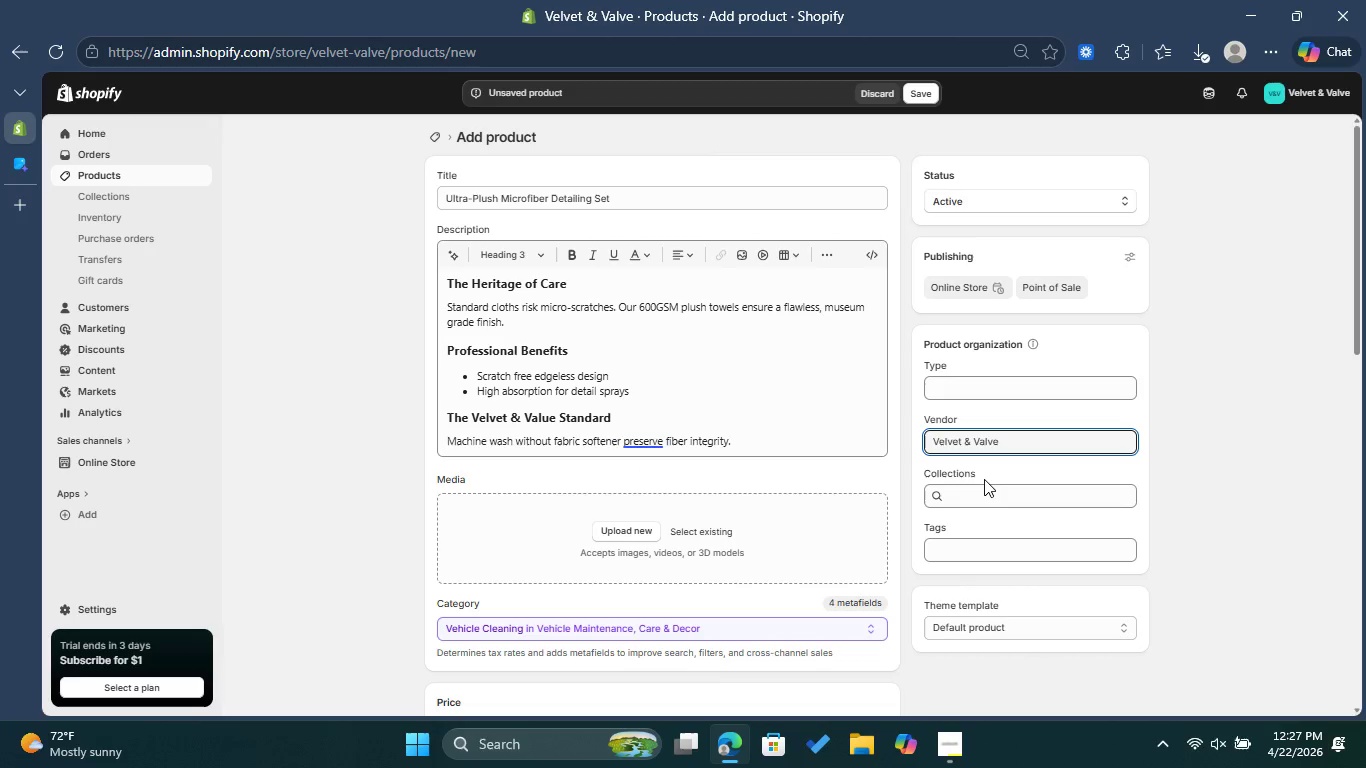 
left_click([992, 379])
 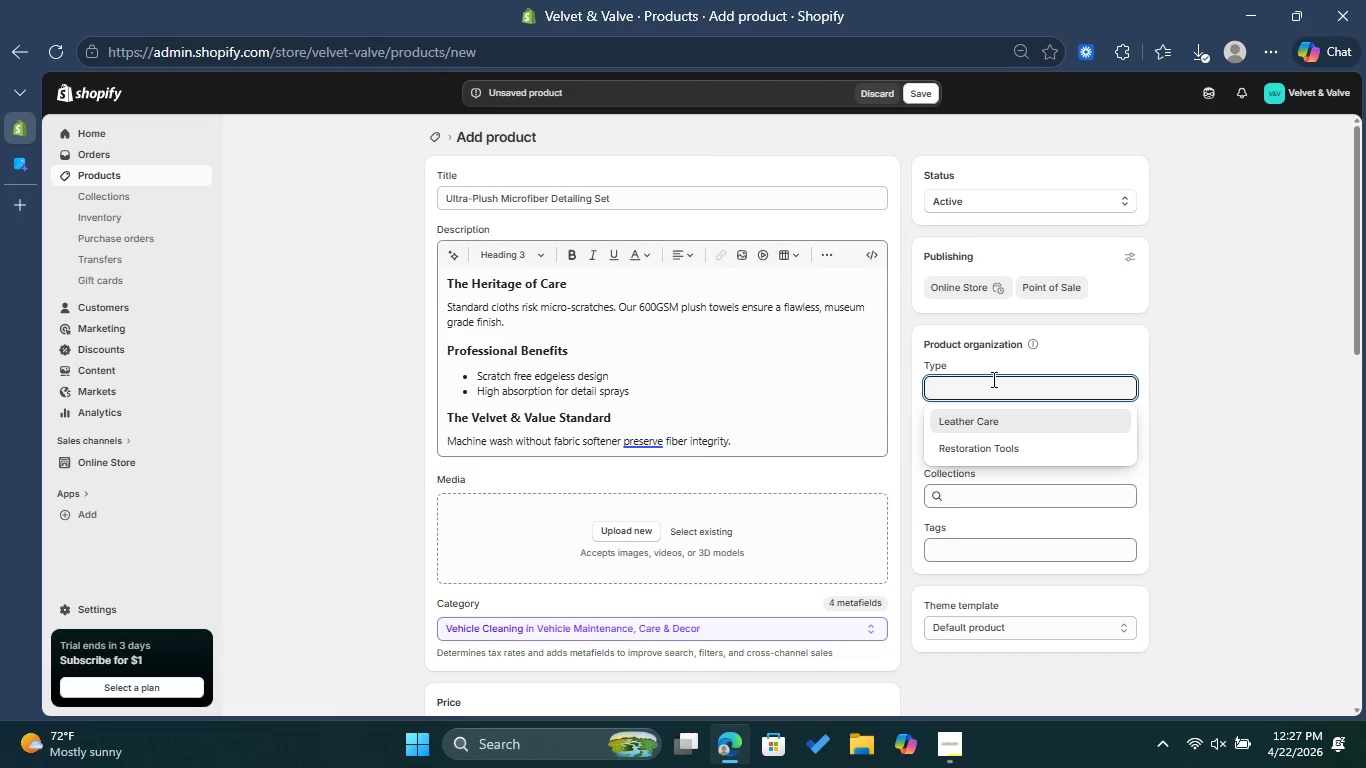 
type(Fiber Caree)
key(Backspace)
 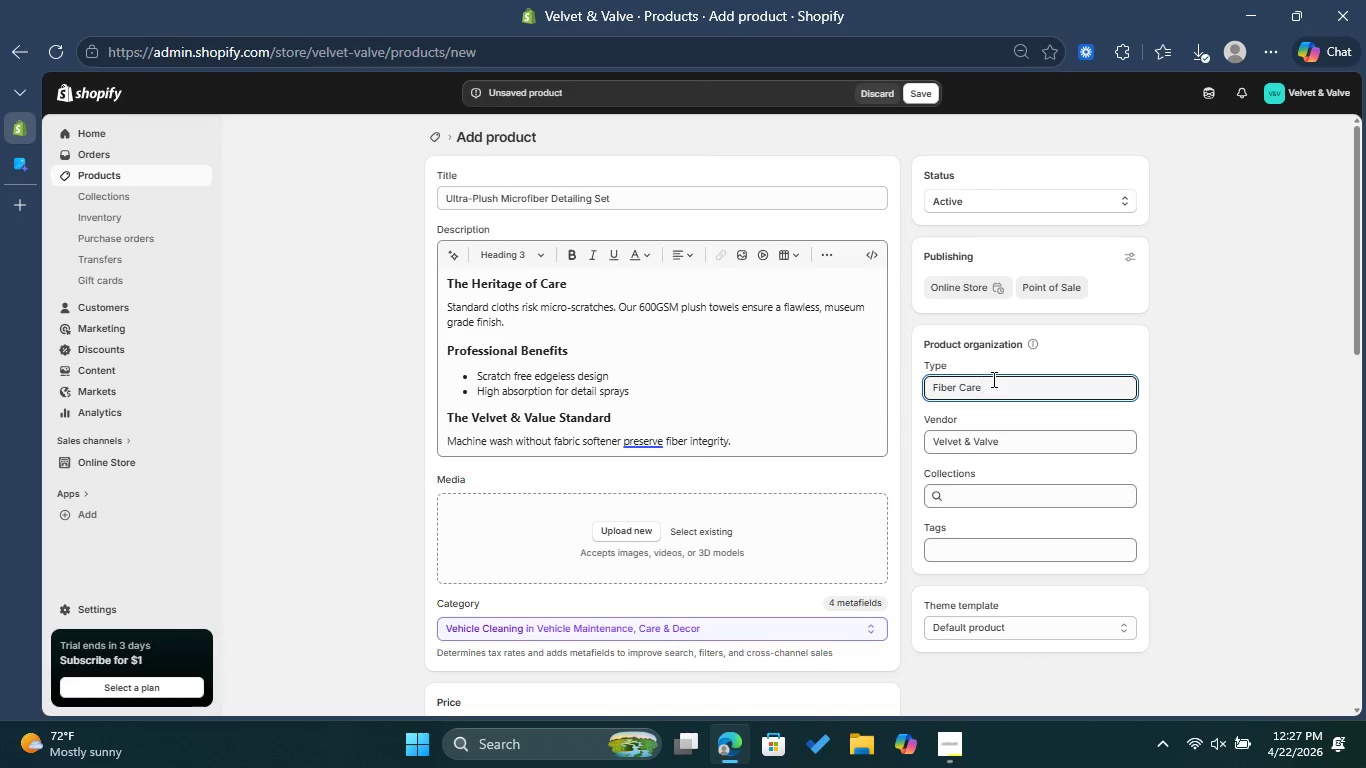 
left_click([1003, 541])
 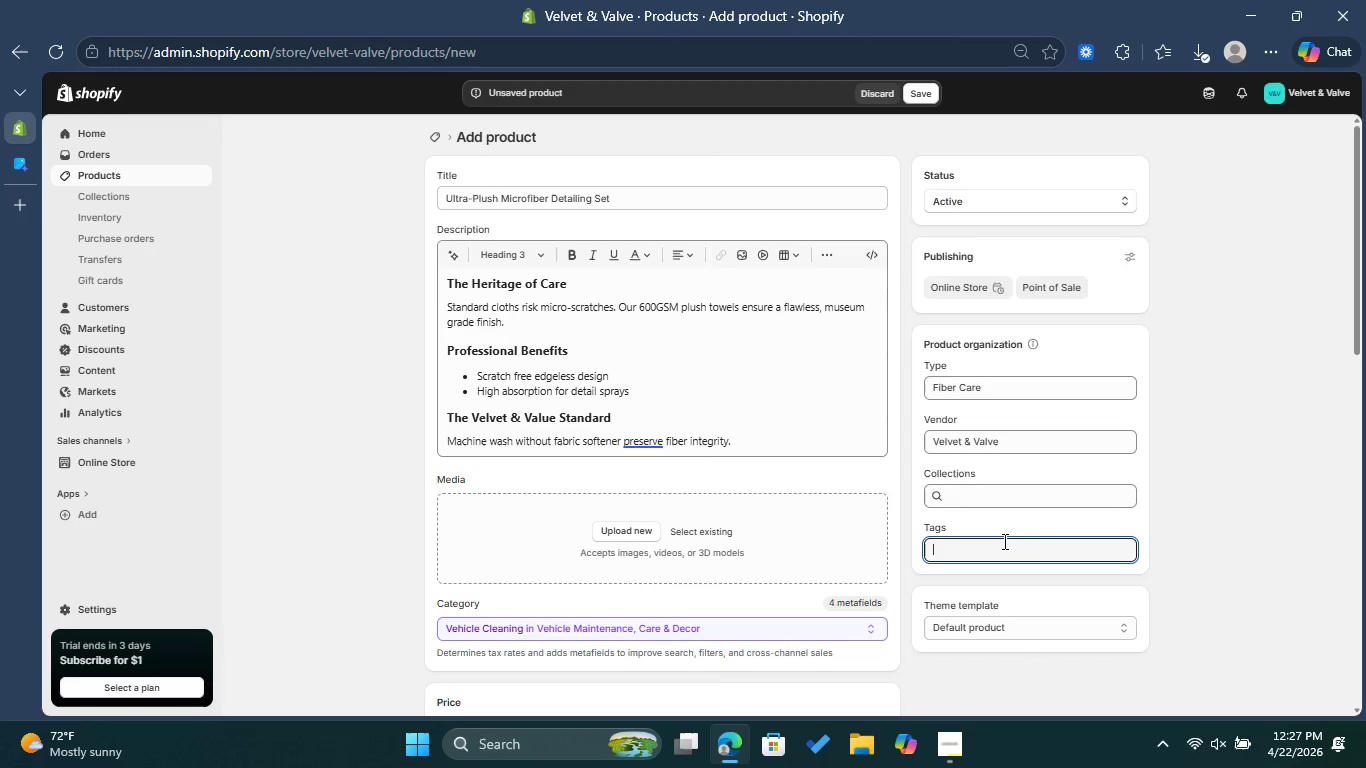 
type(Restoration & Maintenance)
 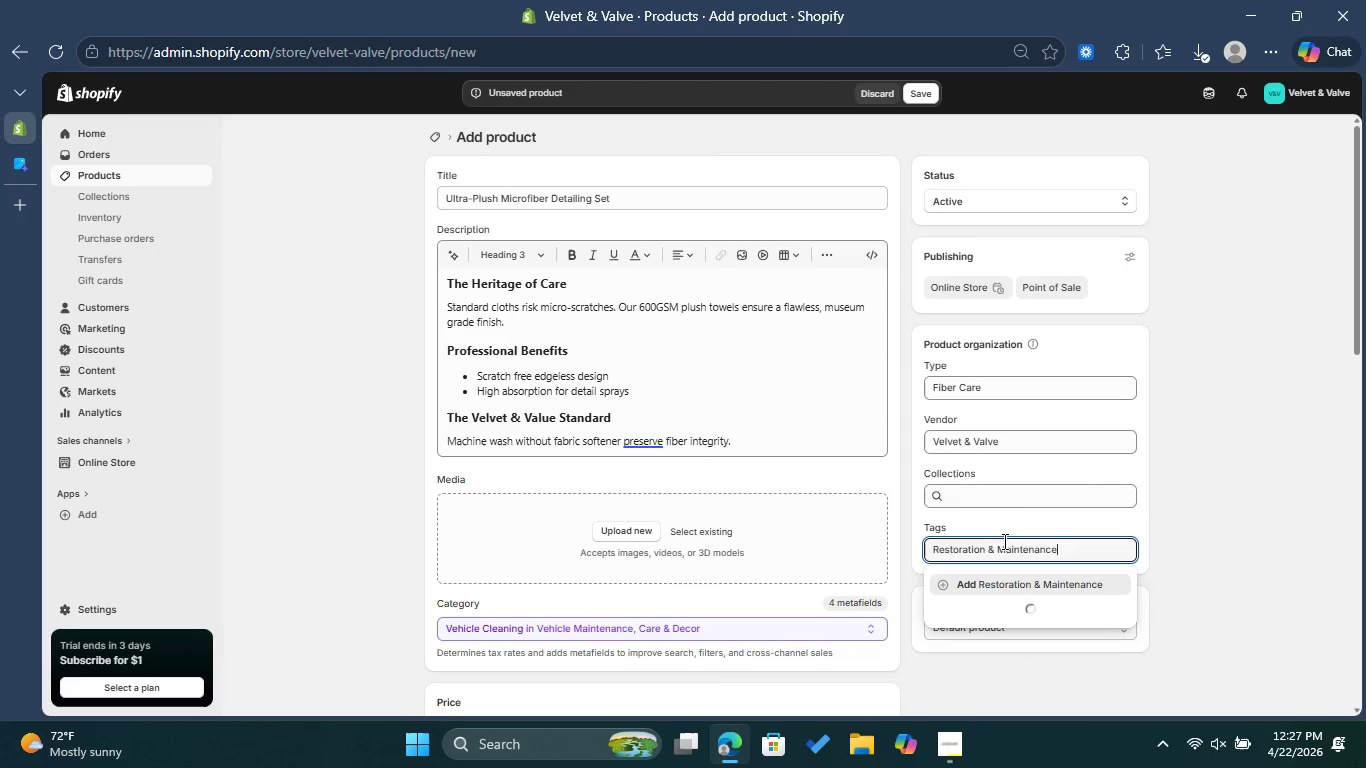 
left_click([1043, 582])
 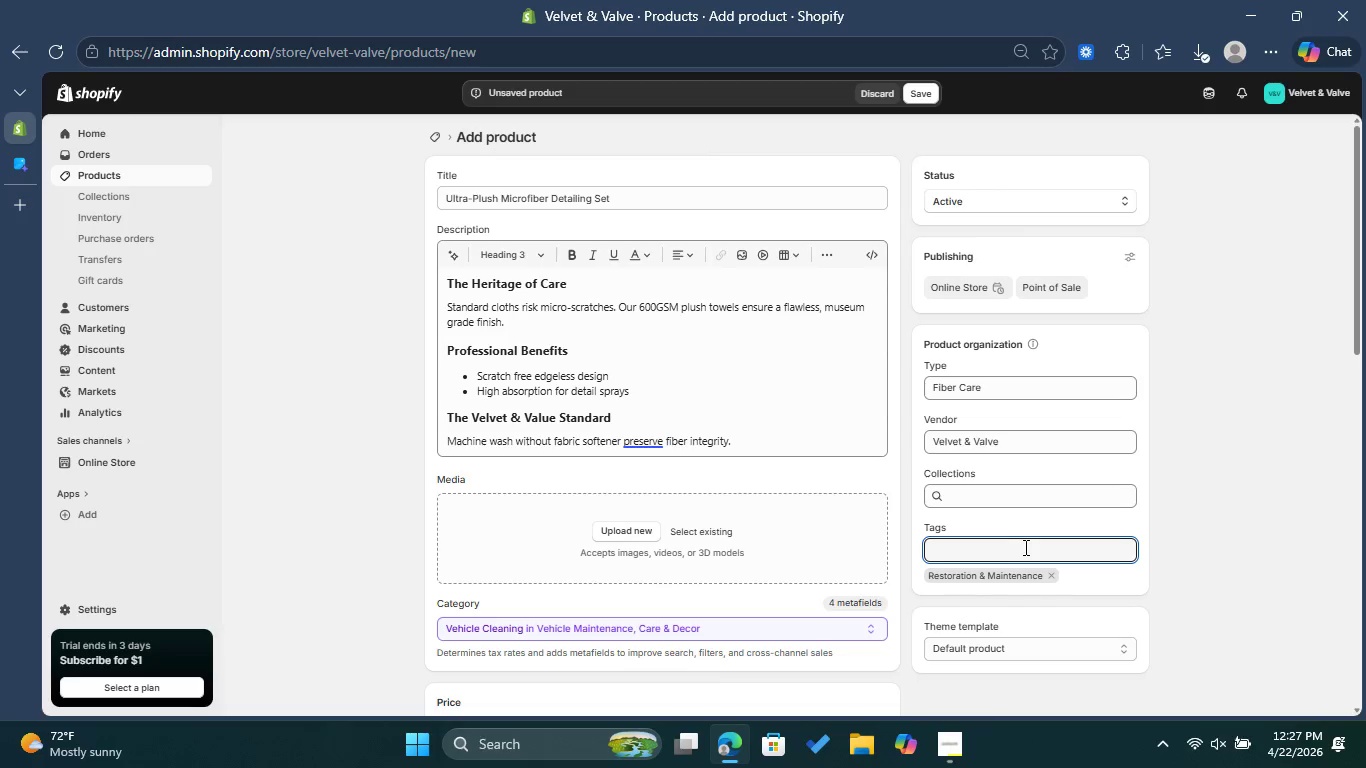 
type(Cata)
key(Backspace)
type(egory: Fabric care)
 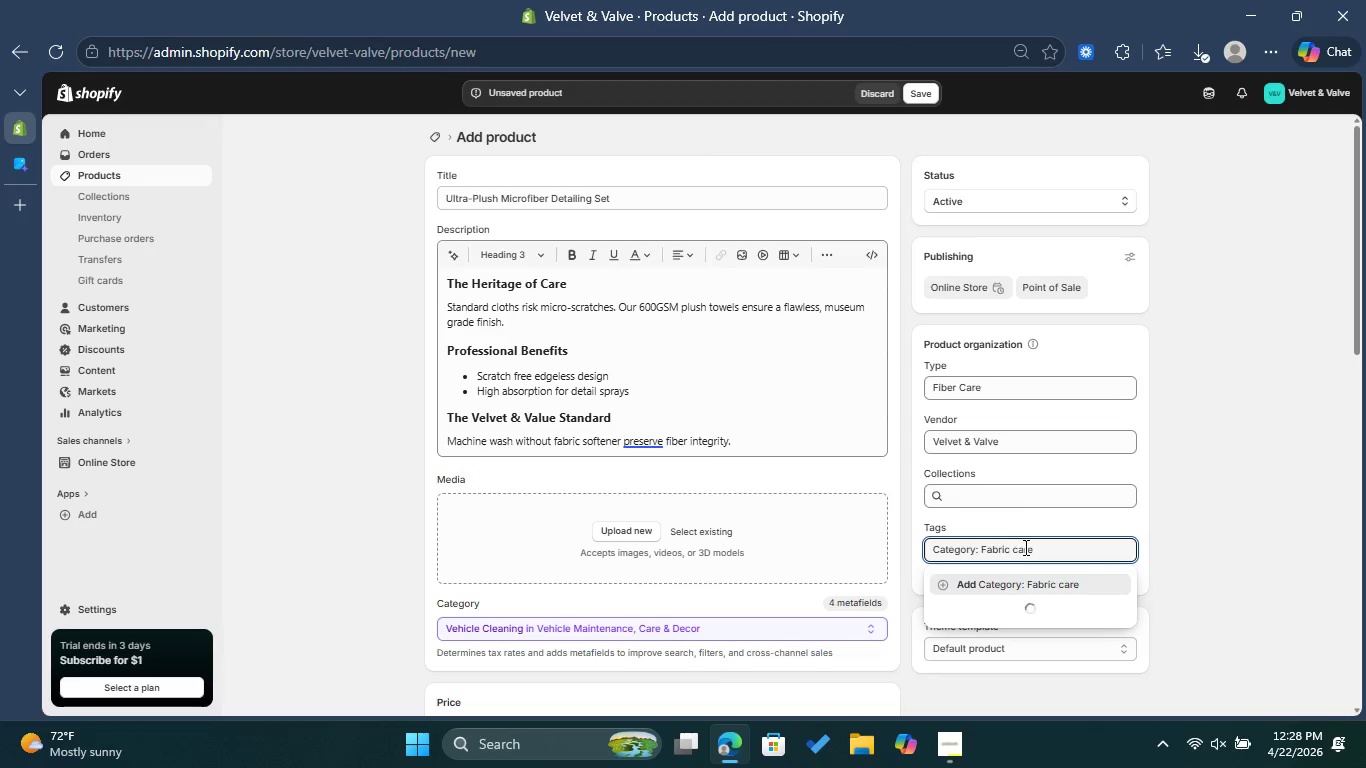 
left_click([1049, 581])
 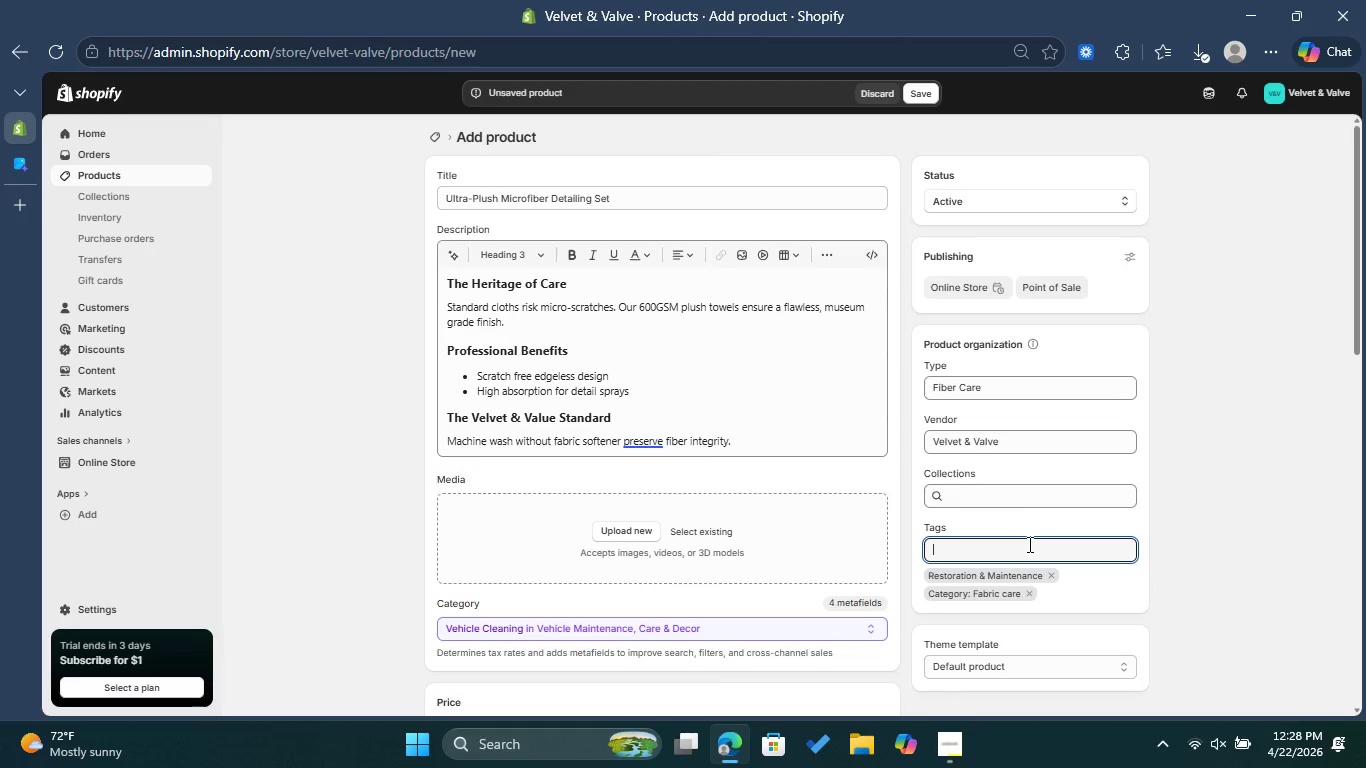 
type(Use: Finishing )
 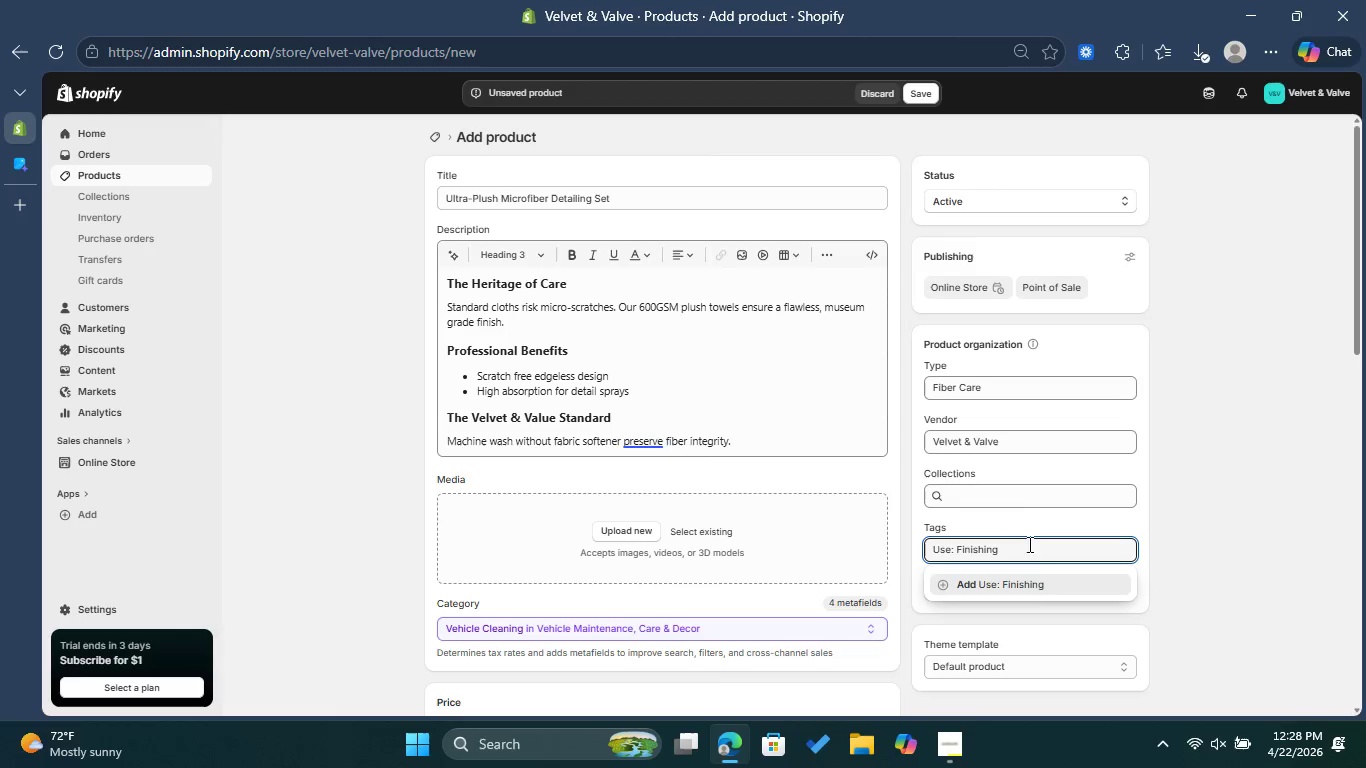 
left_click([1036, 592])
 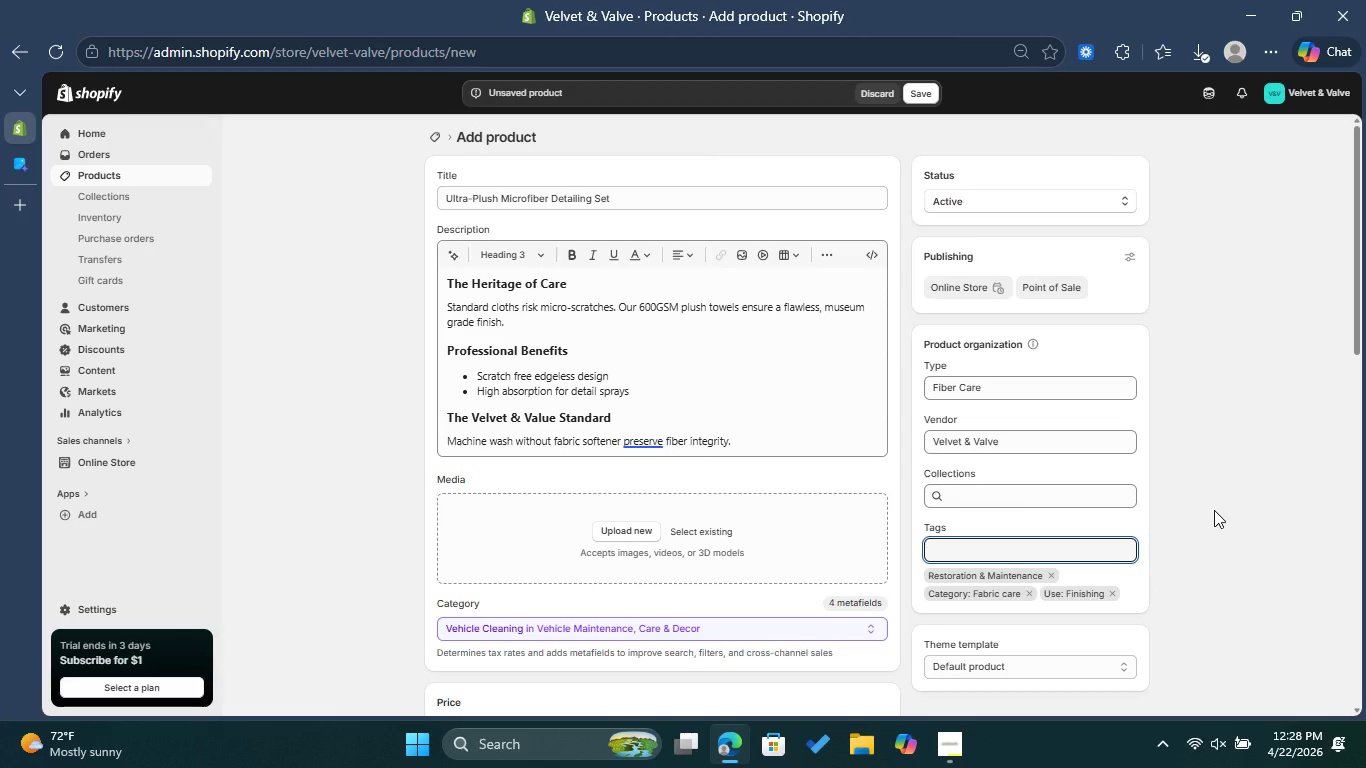 
scroll: coordinate [868, 530], scroll_direction: down, amount: 10.0
 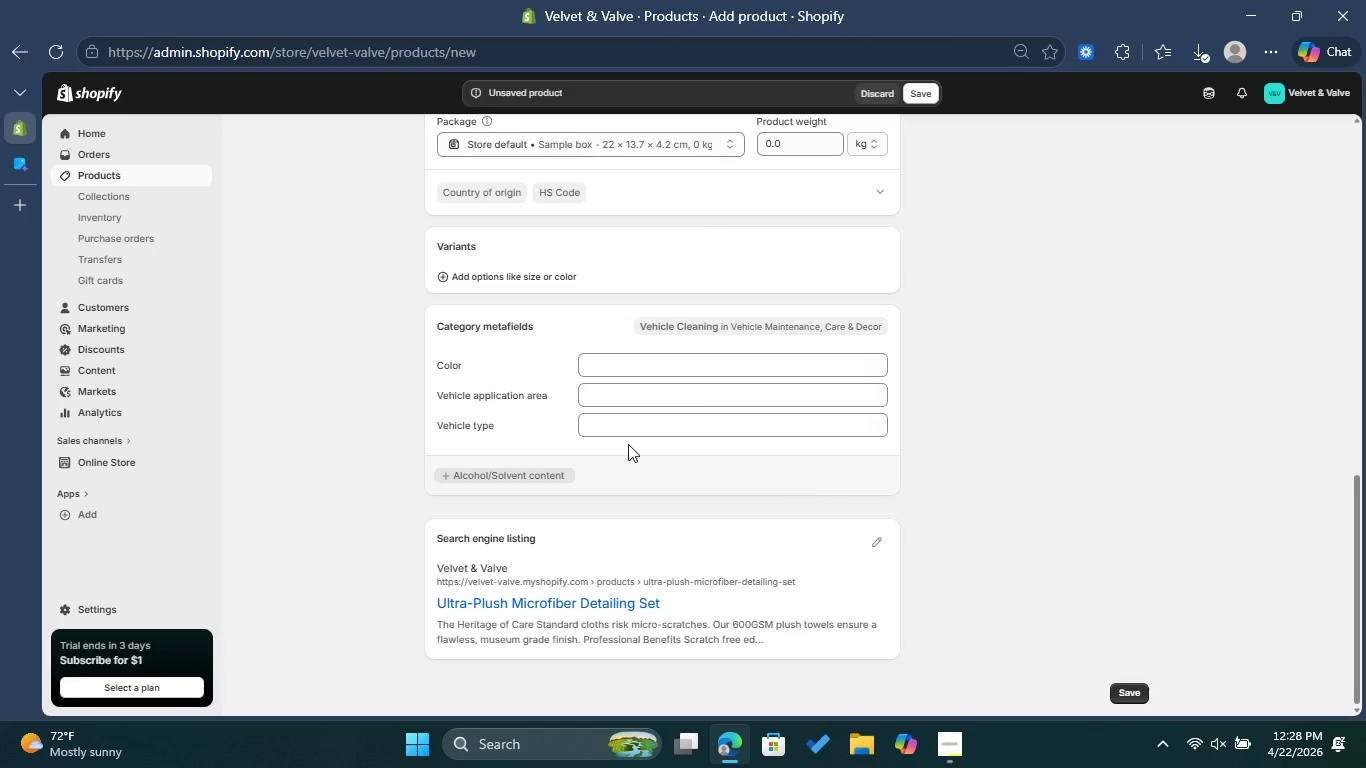 
scroll: coordinate [628, 444], scroll_direction: up, amount: 1.0
 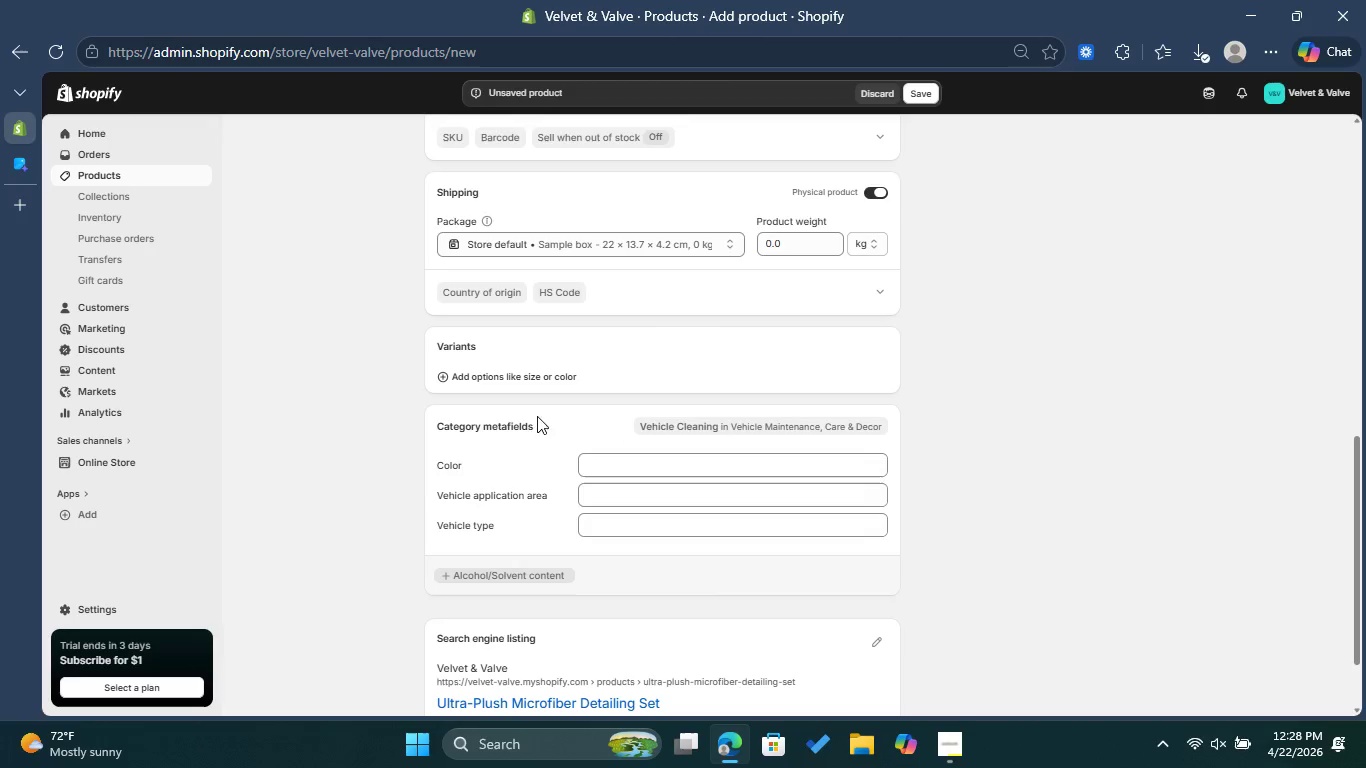 
left_click([525, 377])
 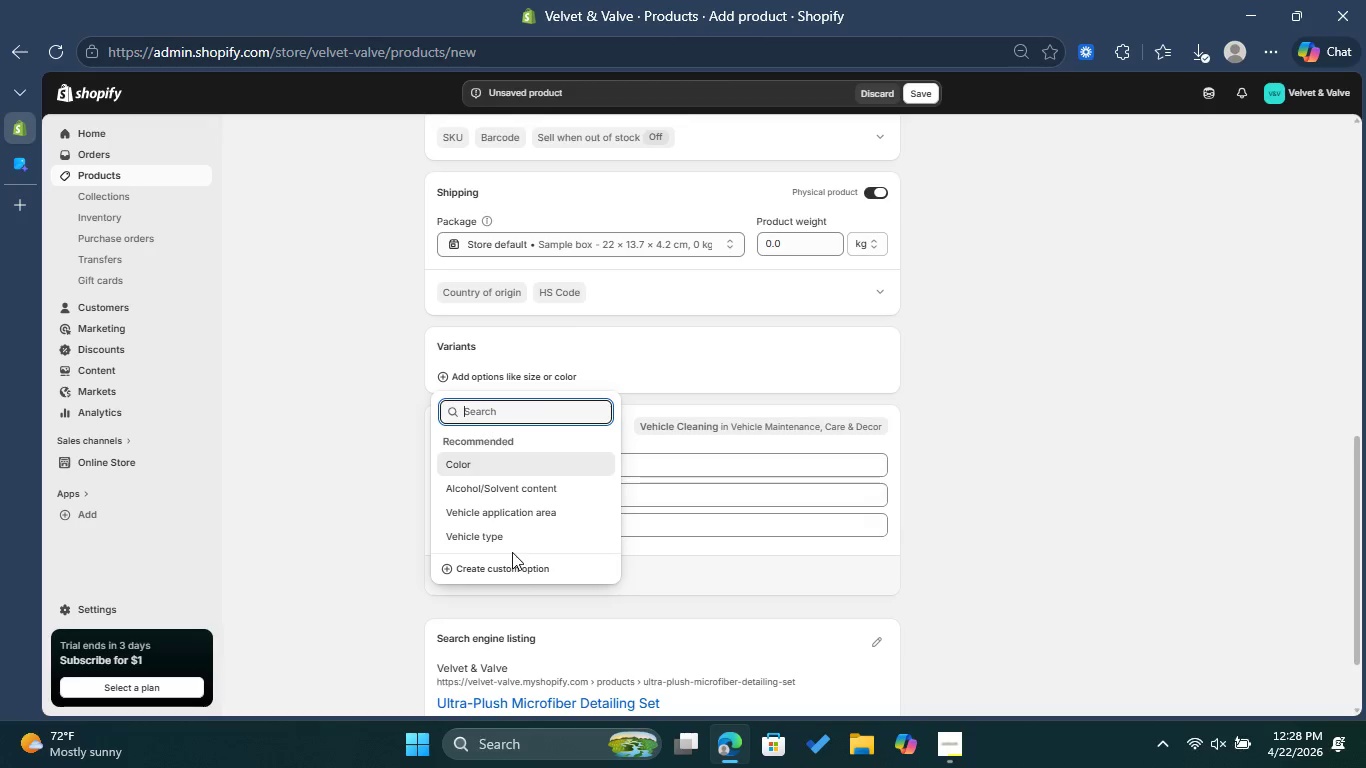 
left_click([518, 566])
 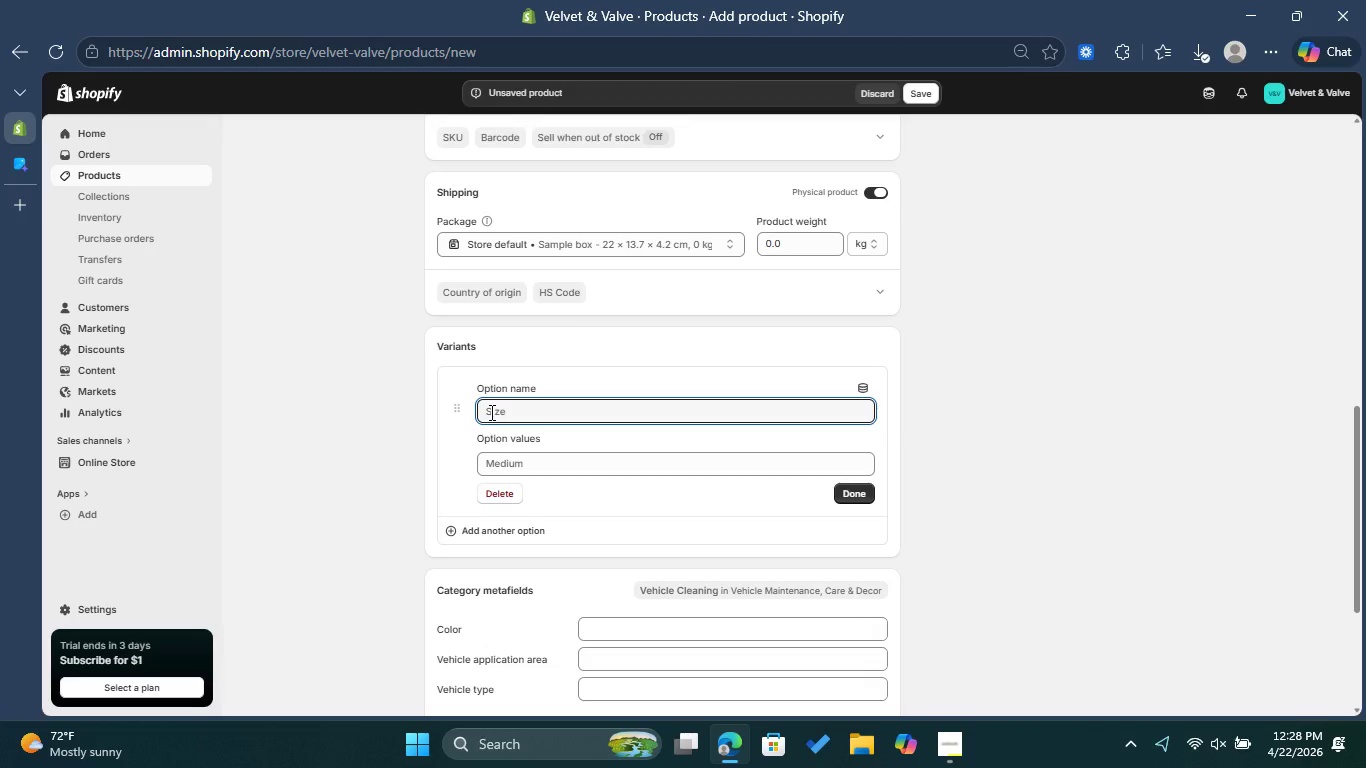 
wait(6.45)
 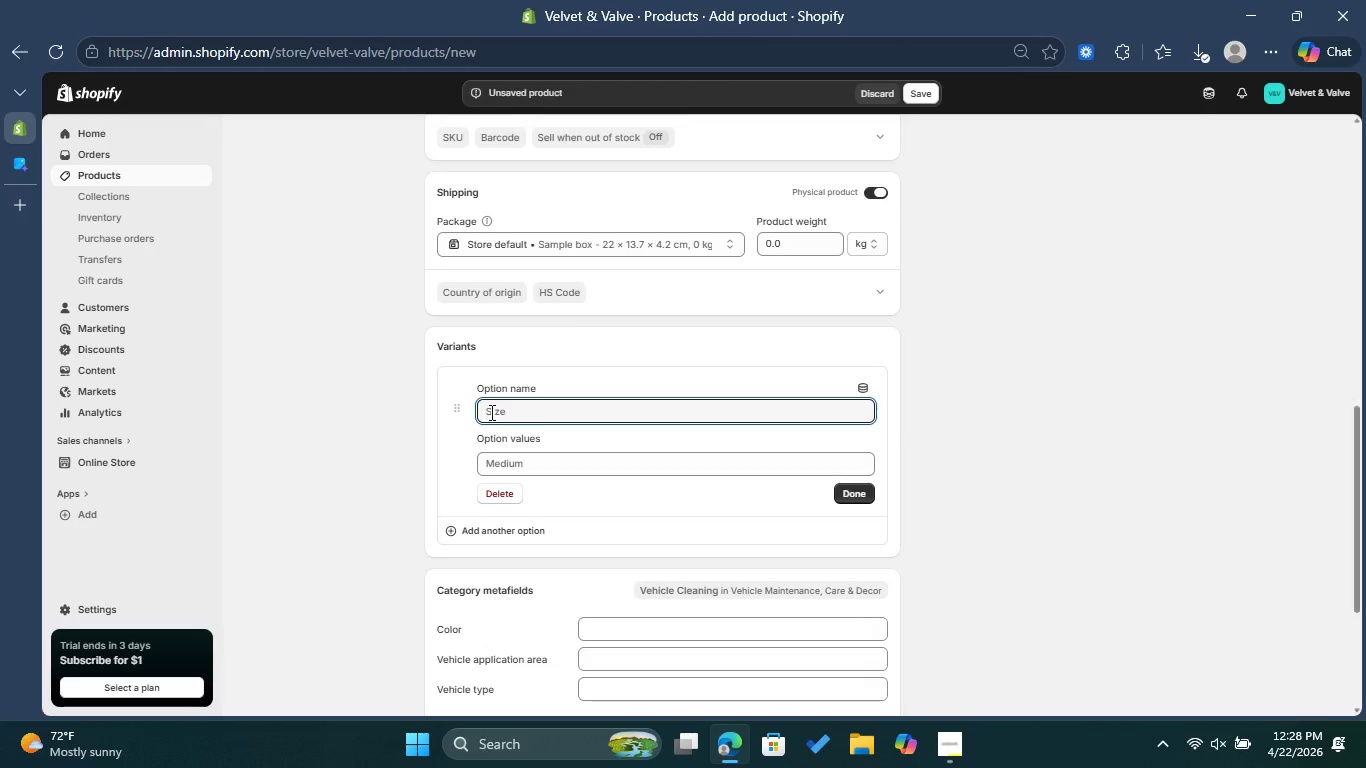 
type(Pack Size )
 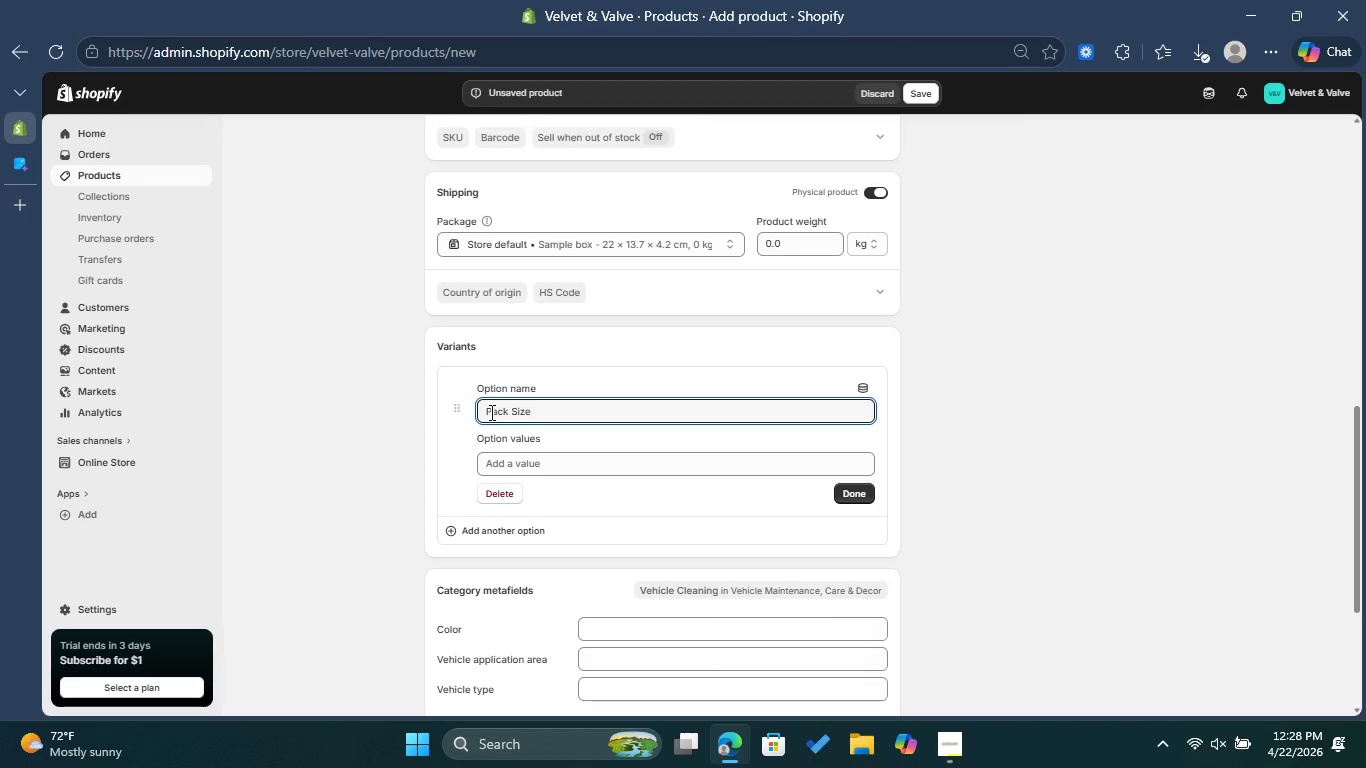 
left_click([541, 460])
 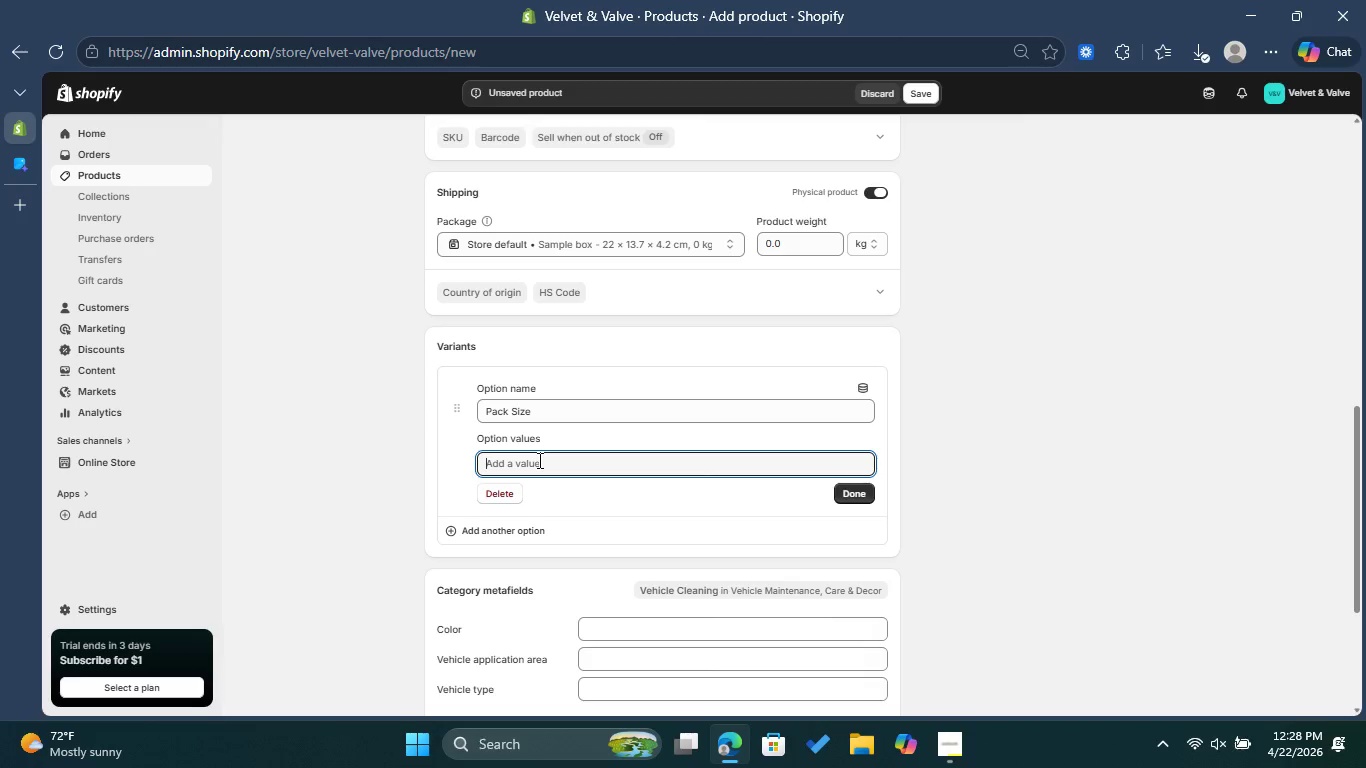 
type(5-Pack )
 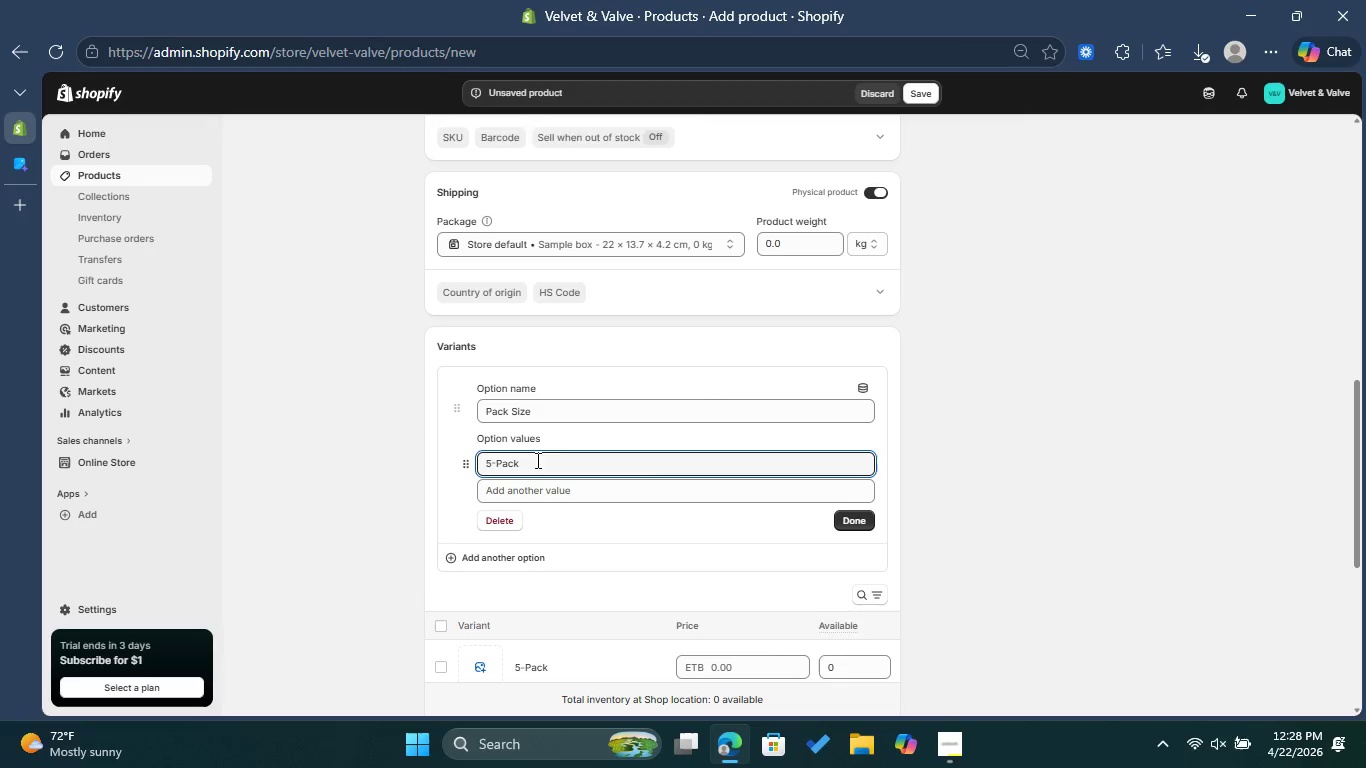 
left_click([846, 516])
 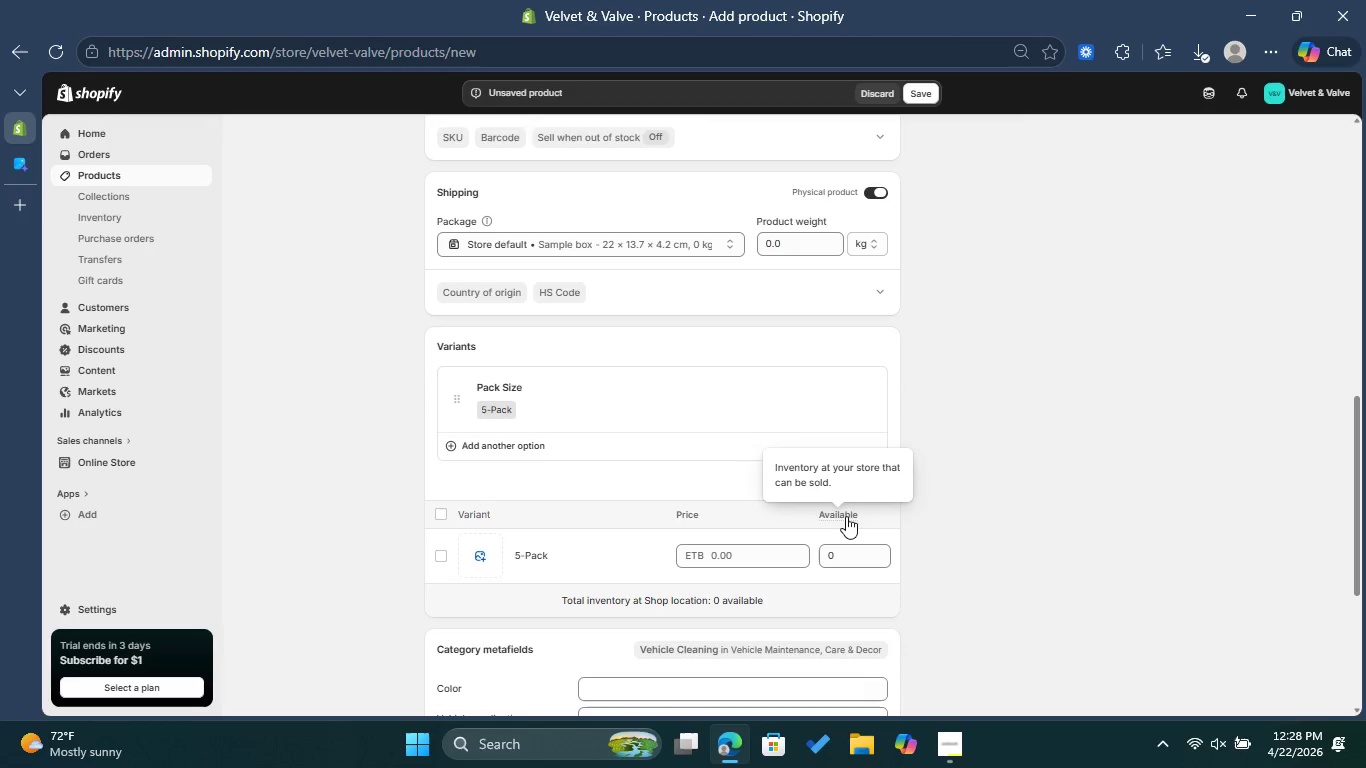 
wait(5.36)
 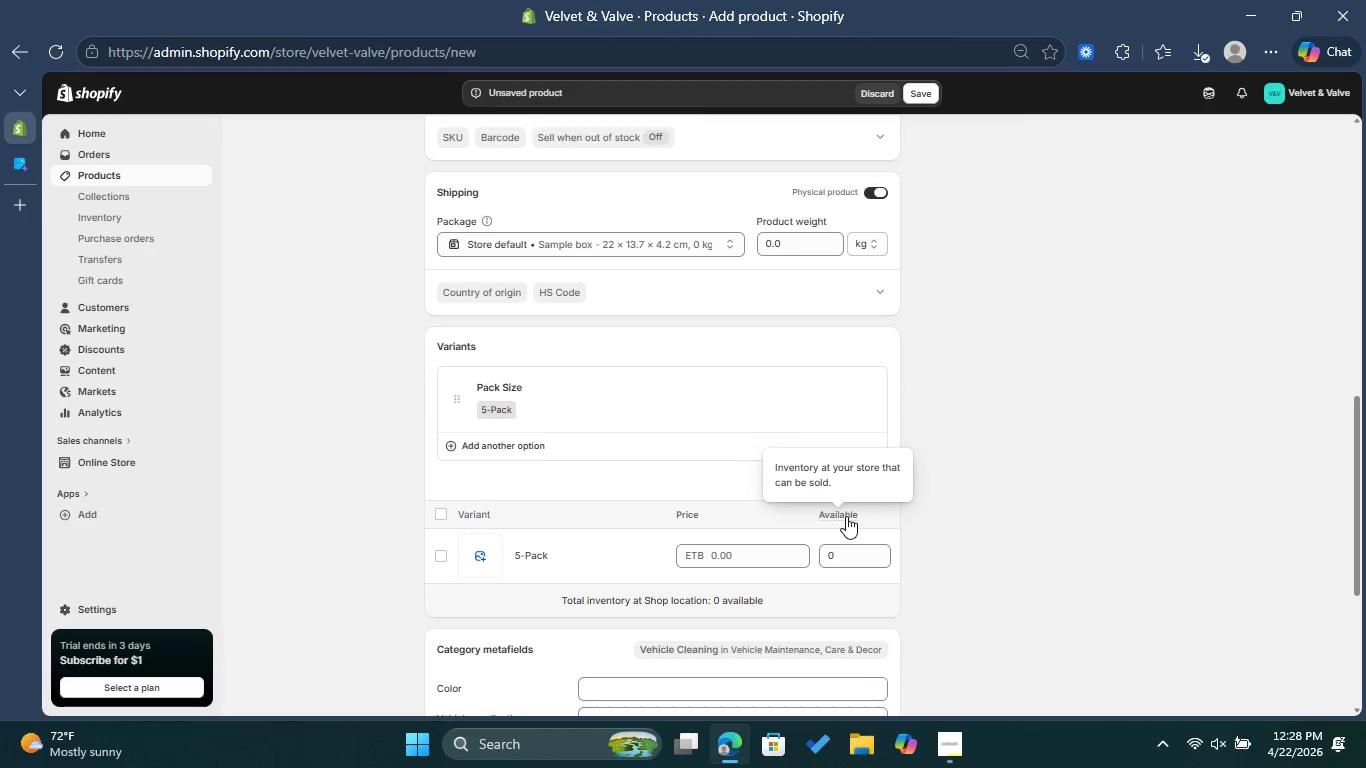 
left_click([571, 558])
 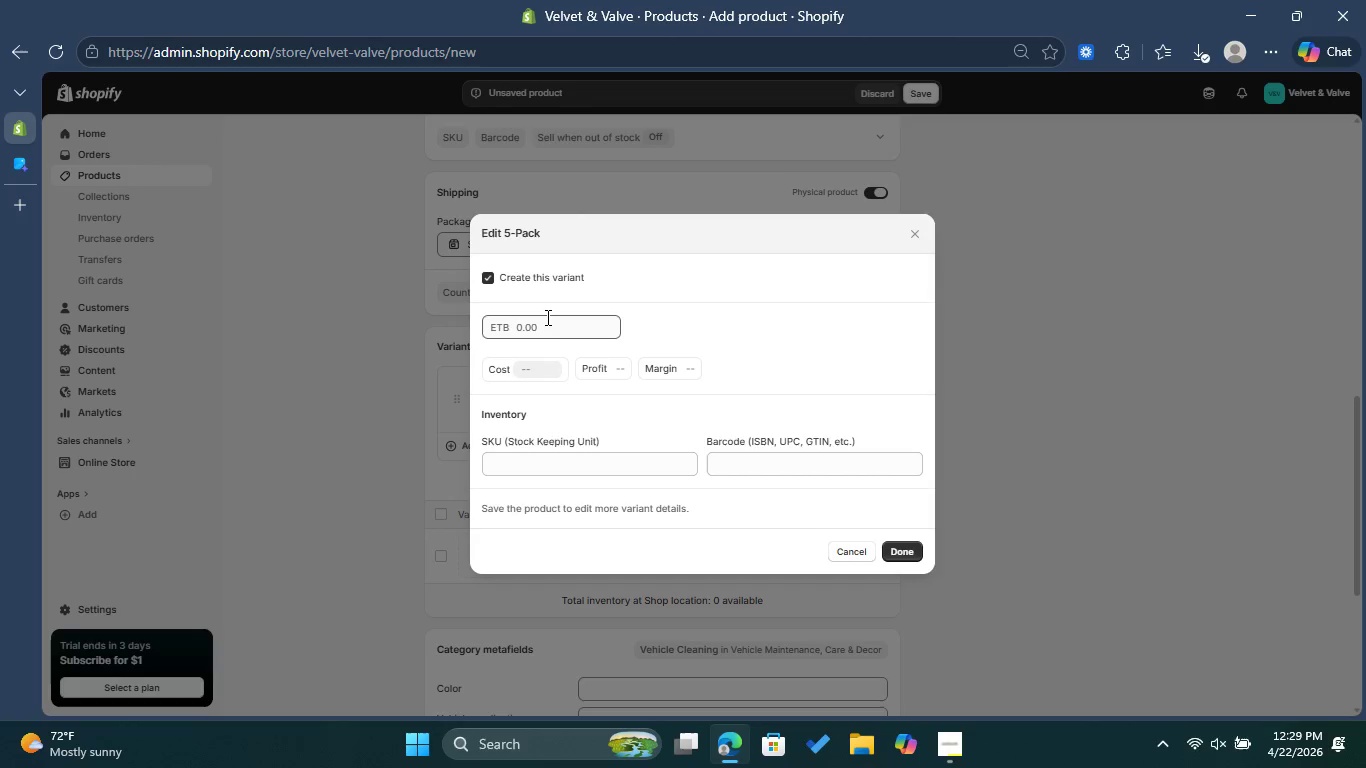 
wait(8.64)
 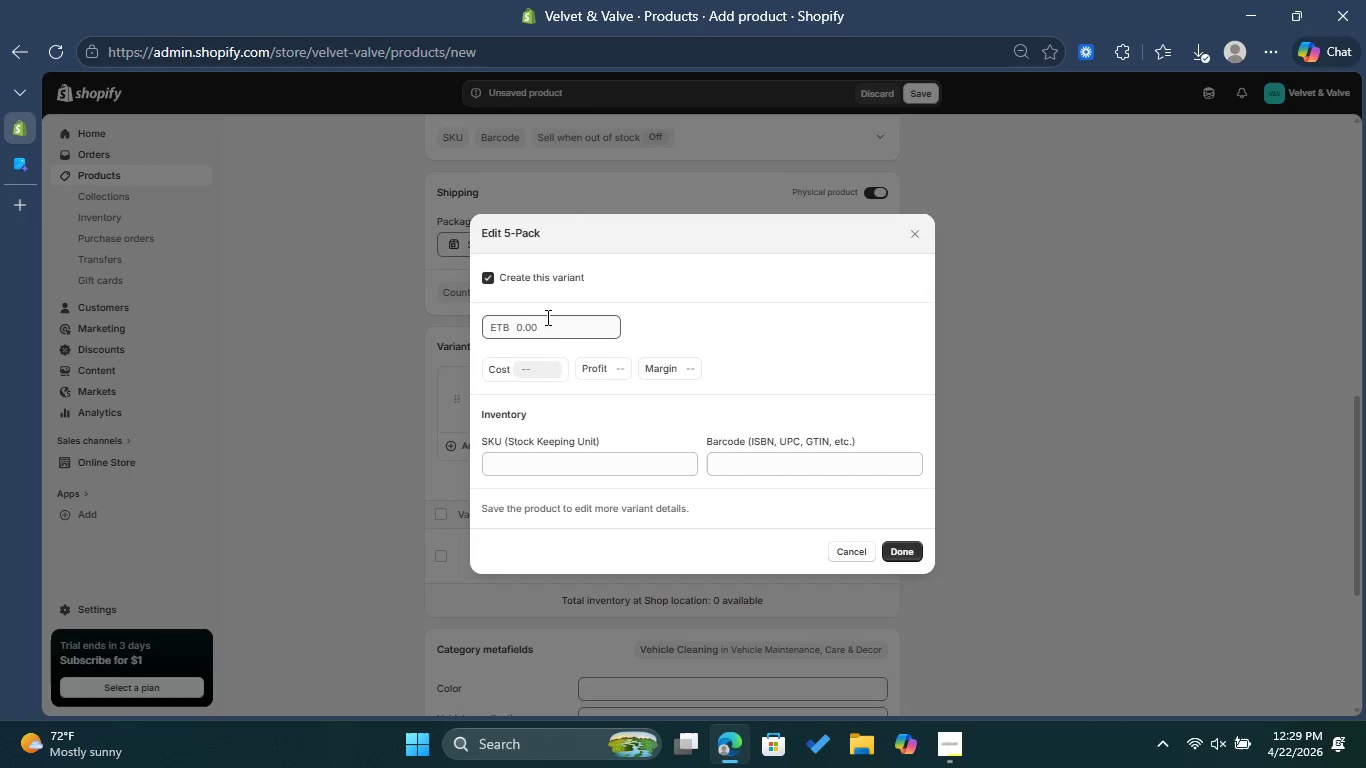 
type(24)
 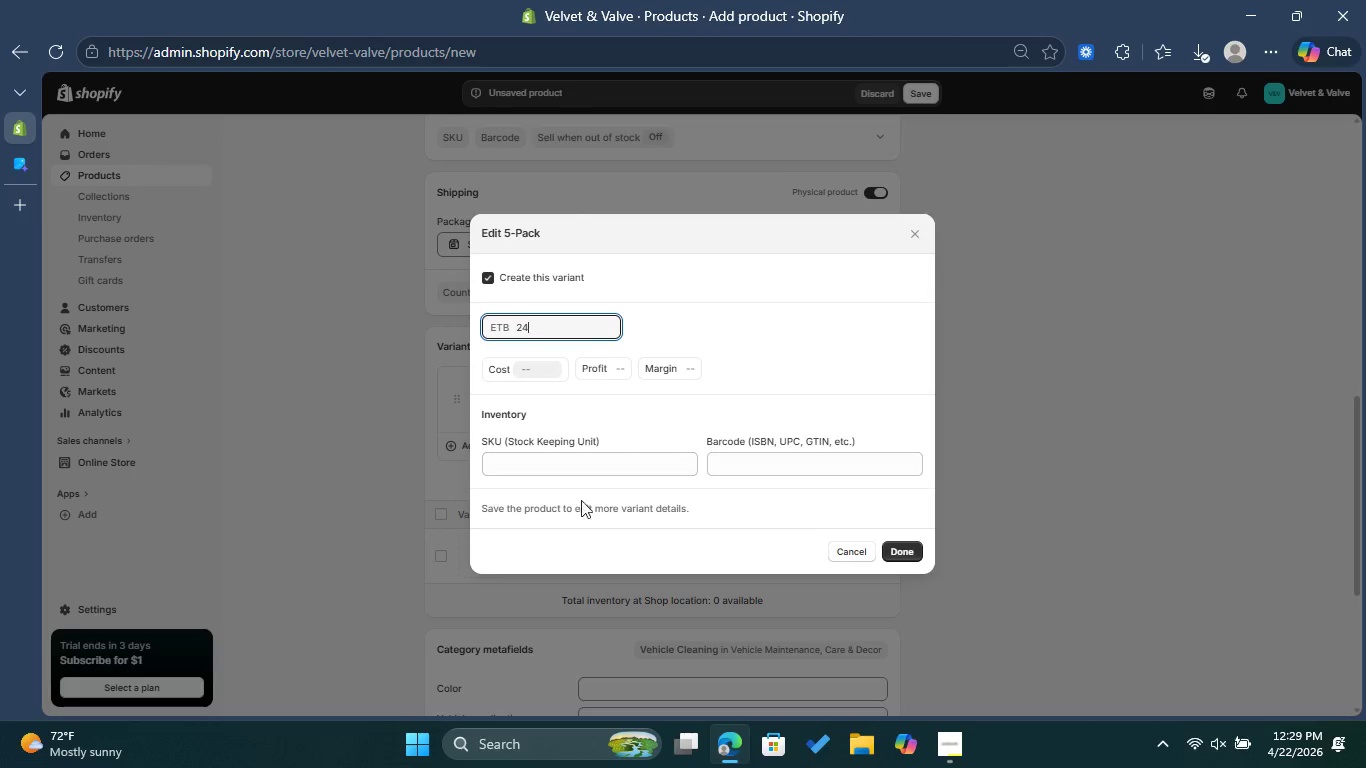 
left_click([586, 462])
 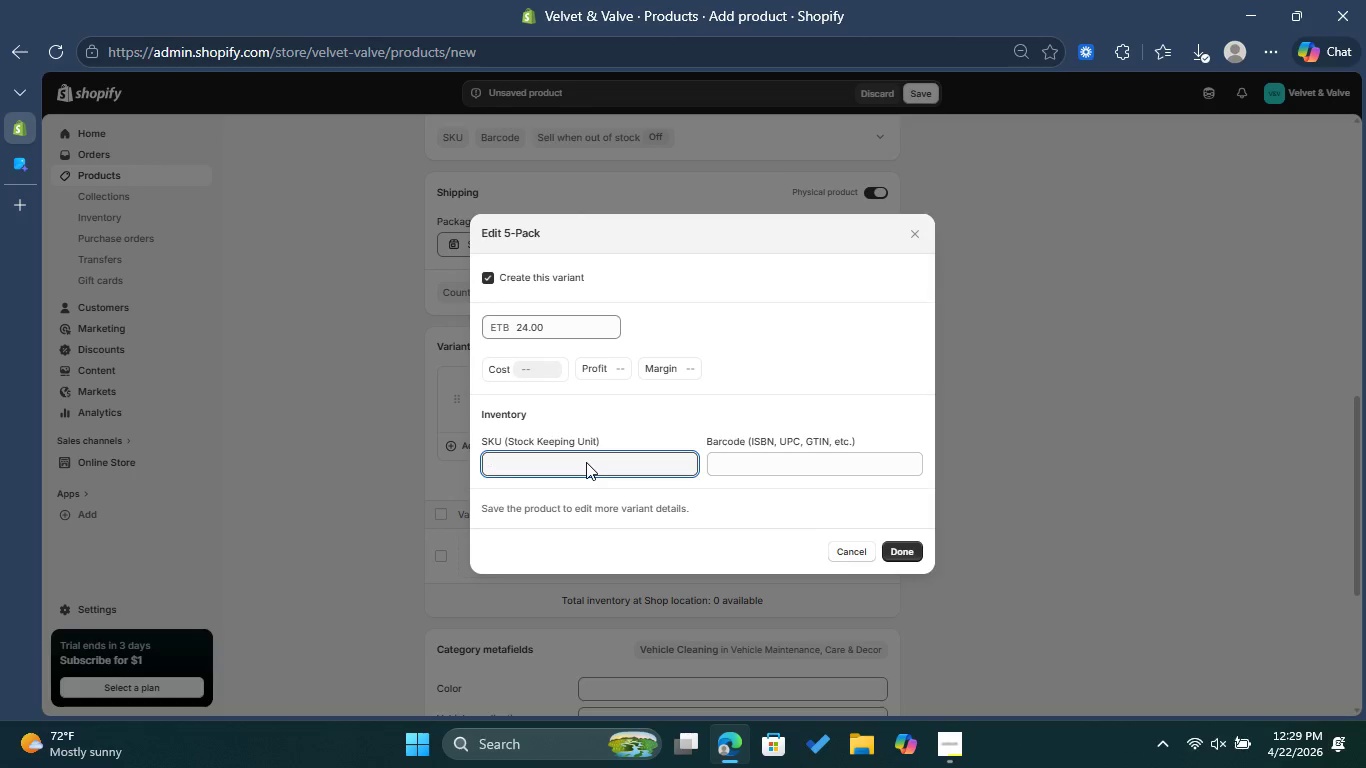 
type(VV-RM-003)
 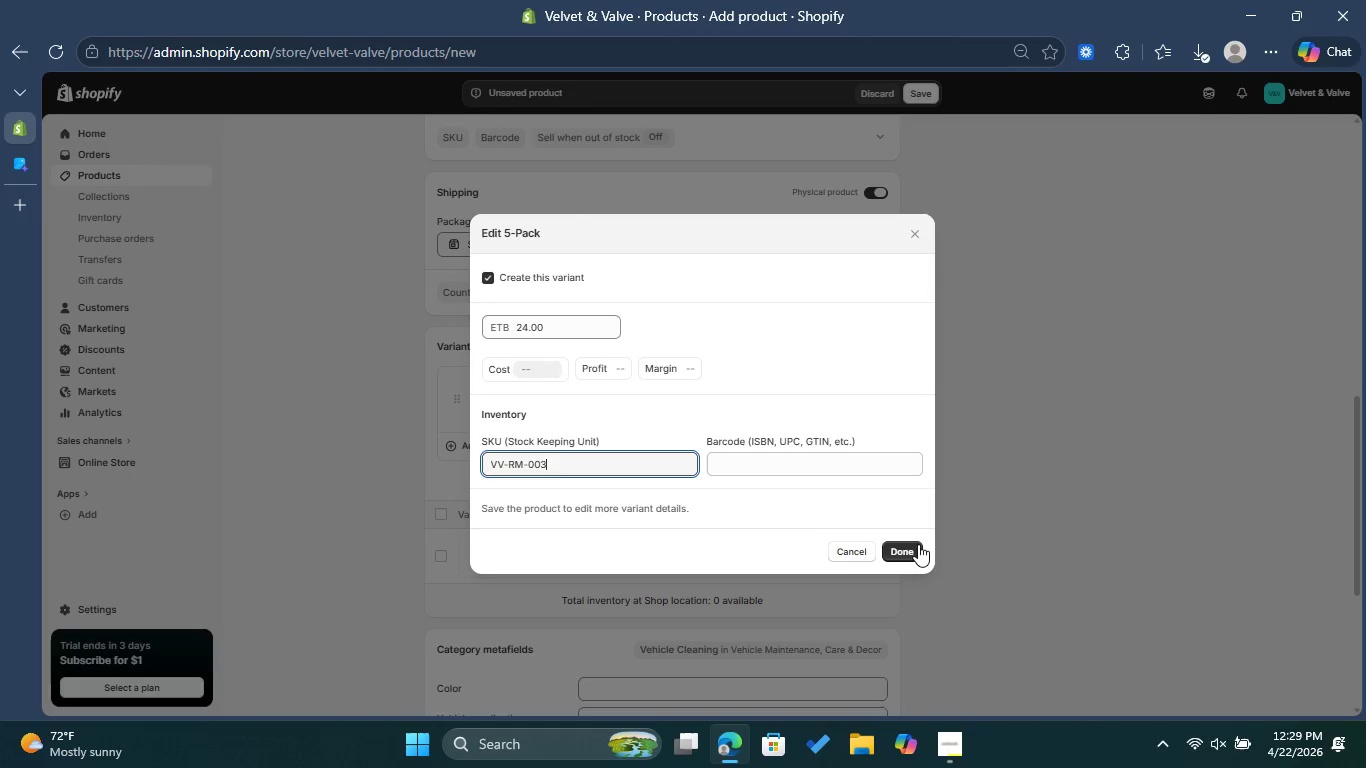 
left_click([909, 550])
 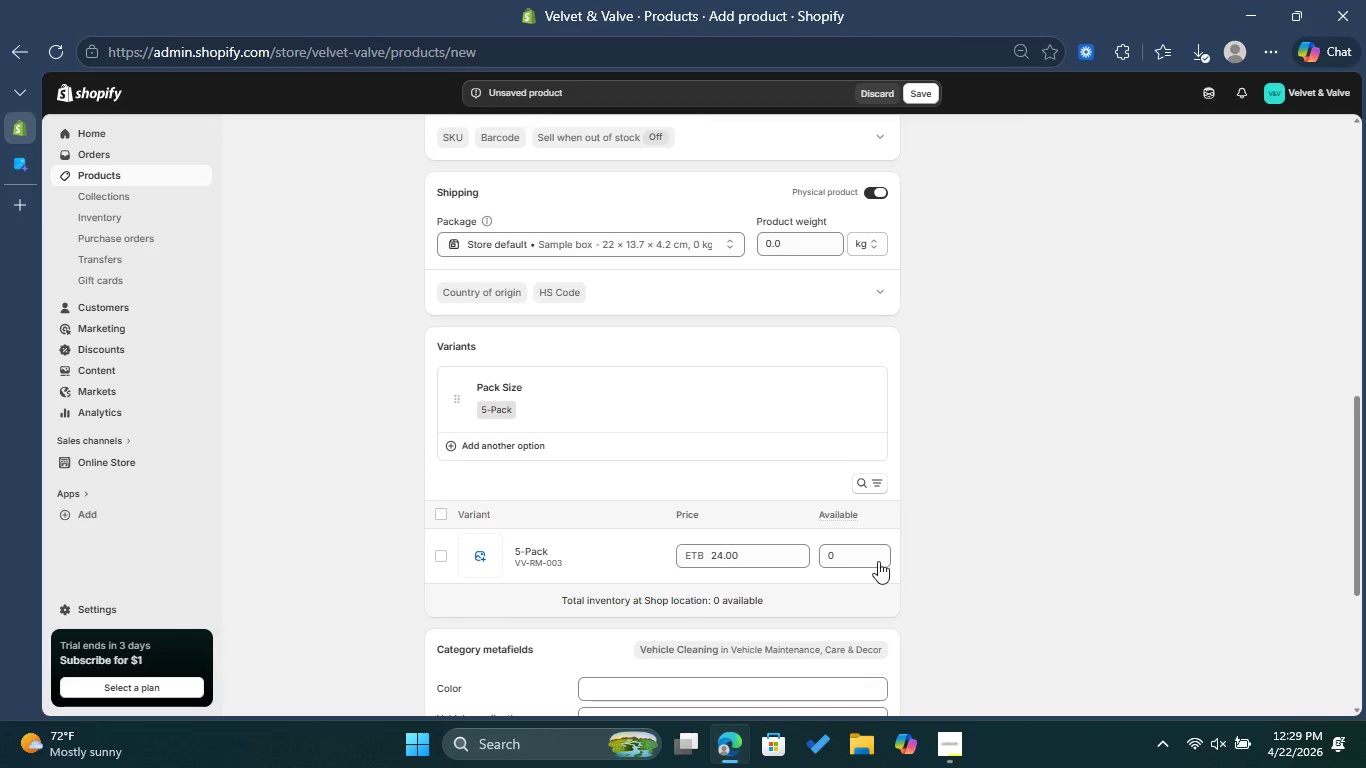 
left_click([839, 563])
 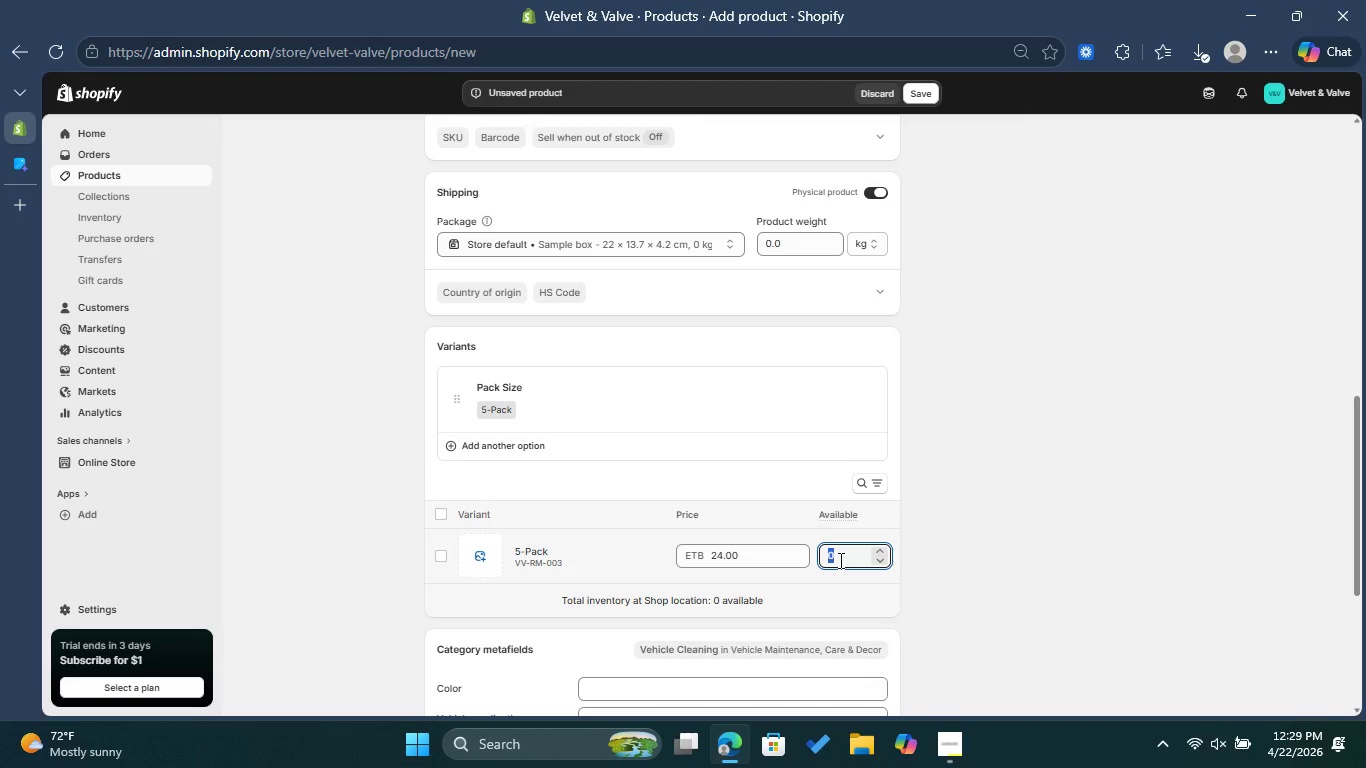 
type(200)
 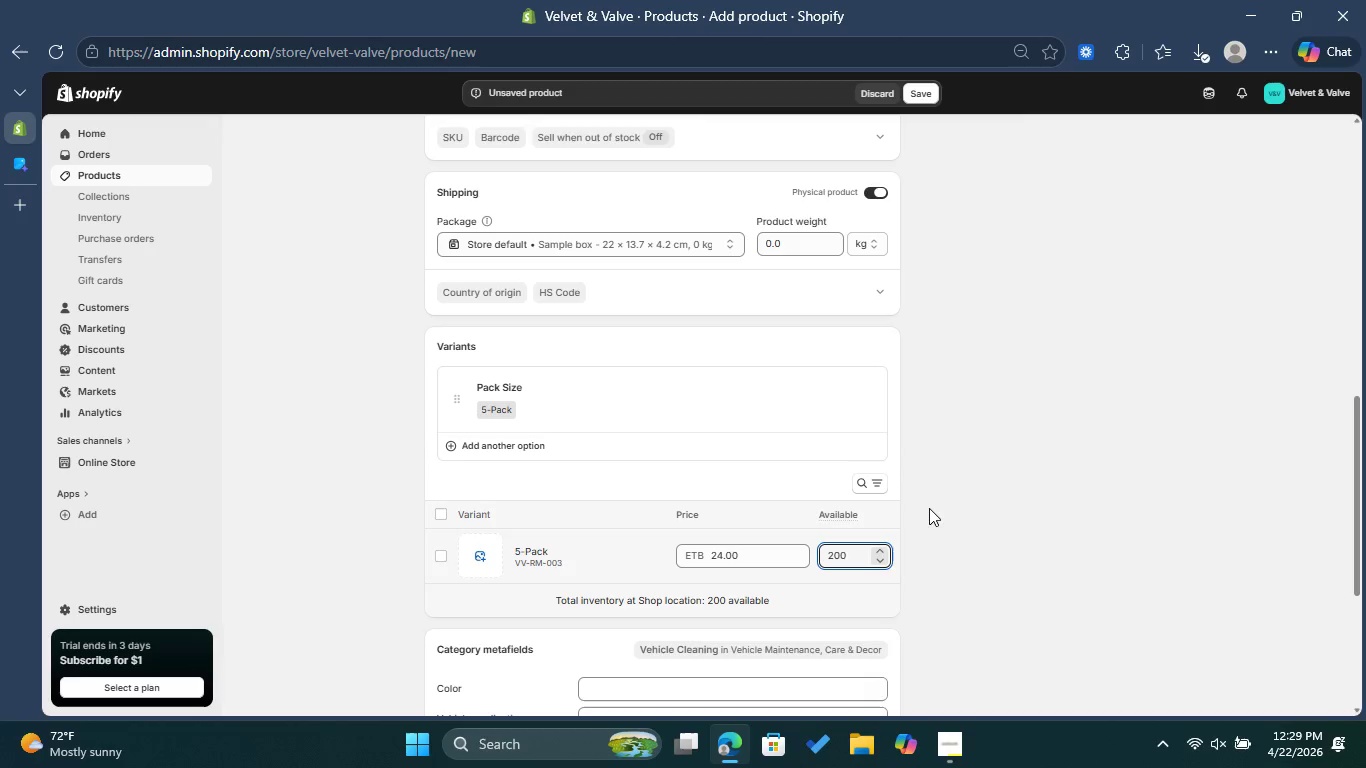 
left_click([934, 505])
 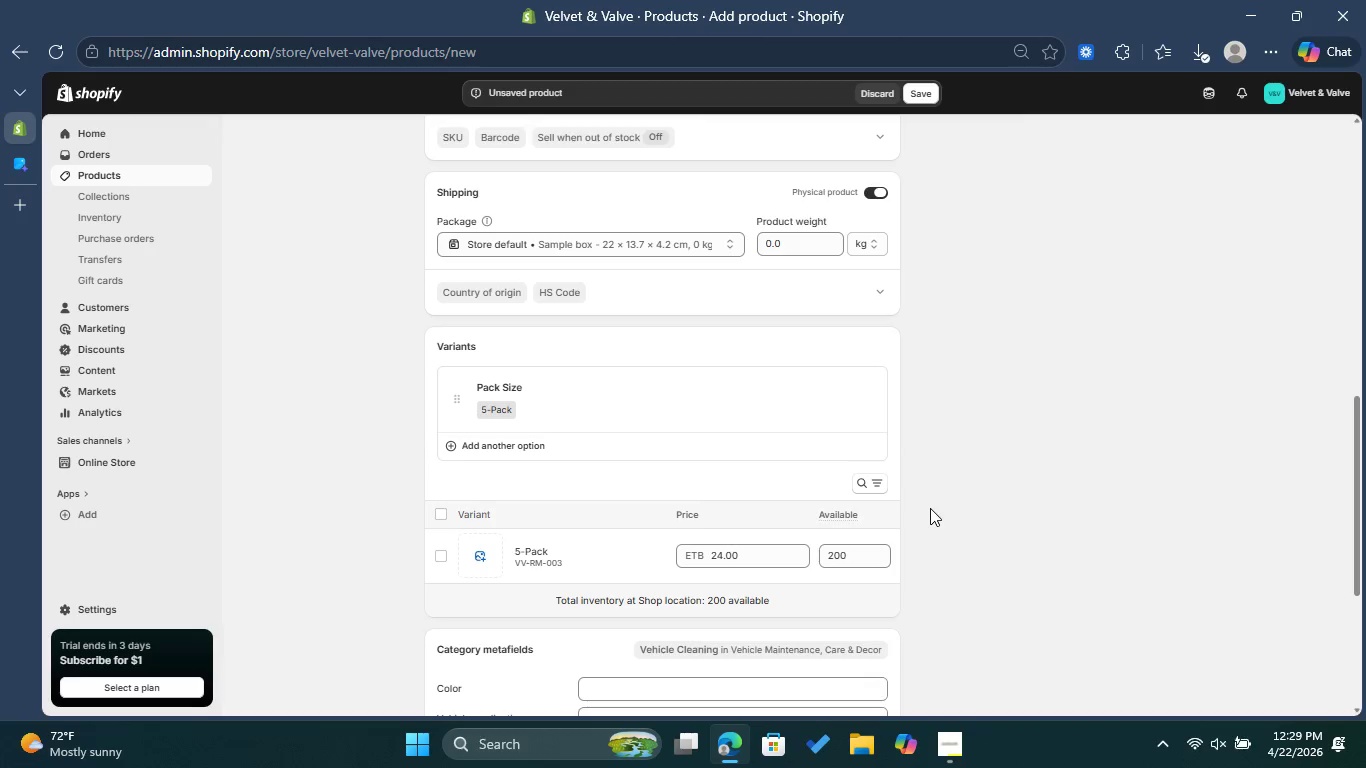 
scroll: coordinate [931, 500], scroll_direction: up, amount: 2.0
 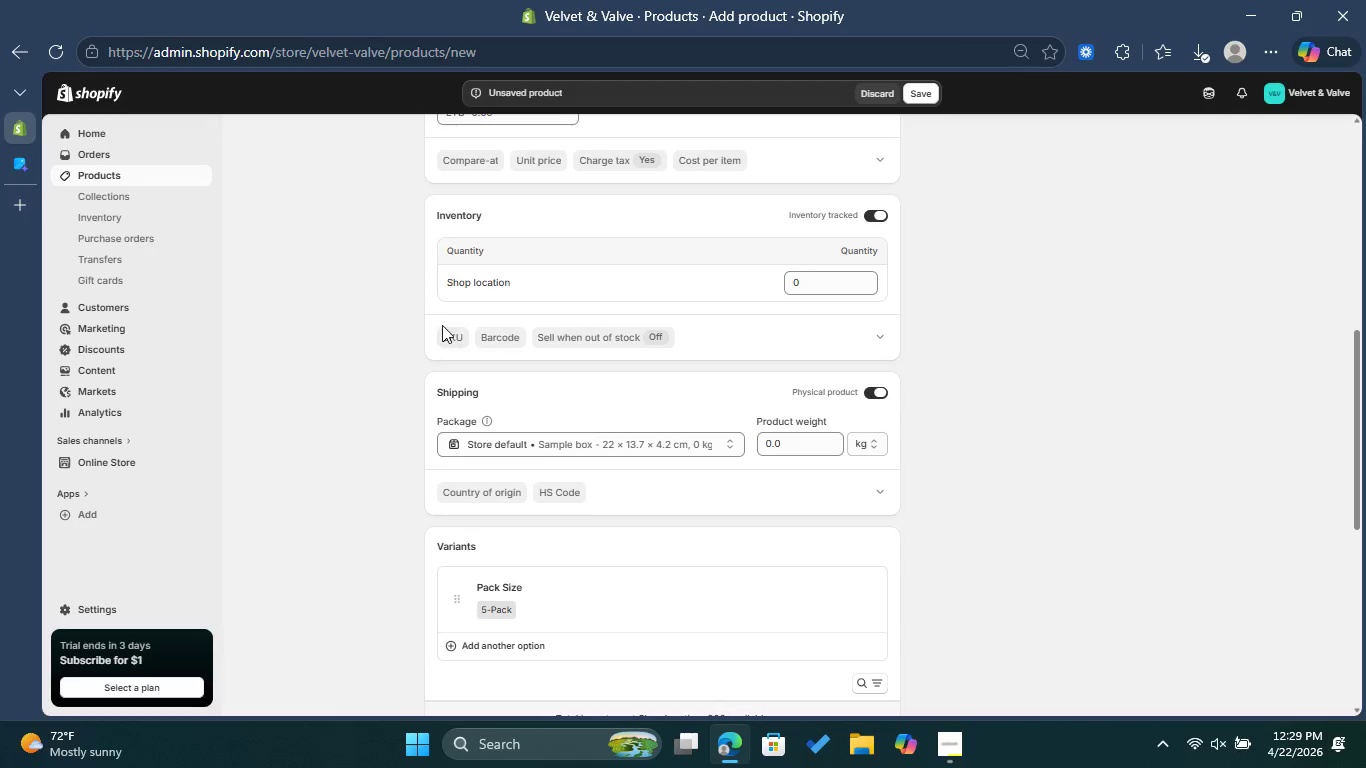 
left_click([448, 348])
 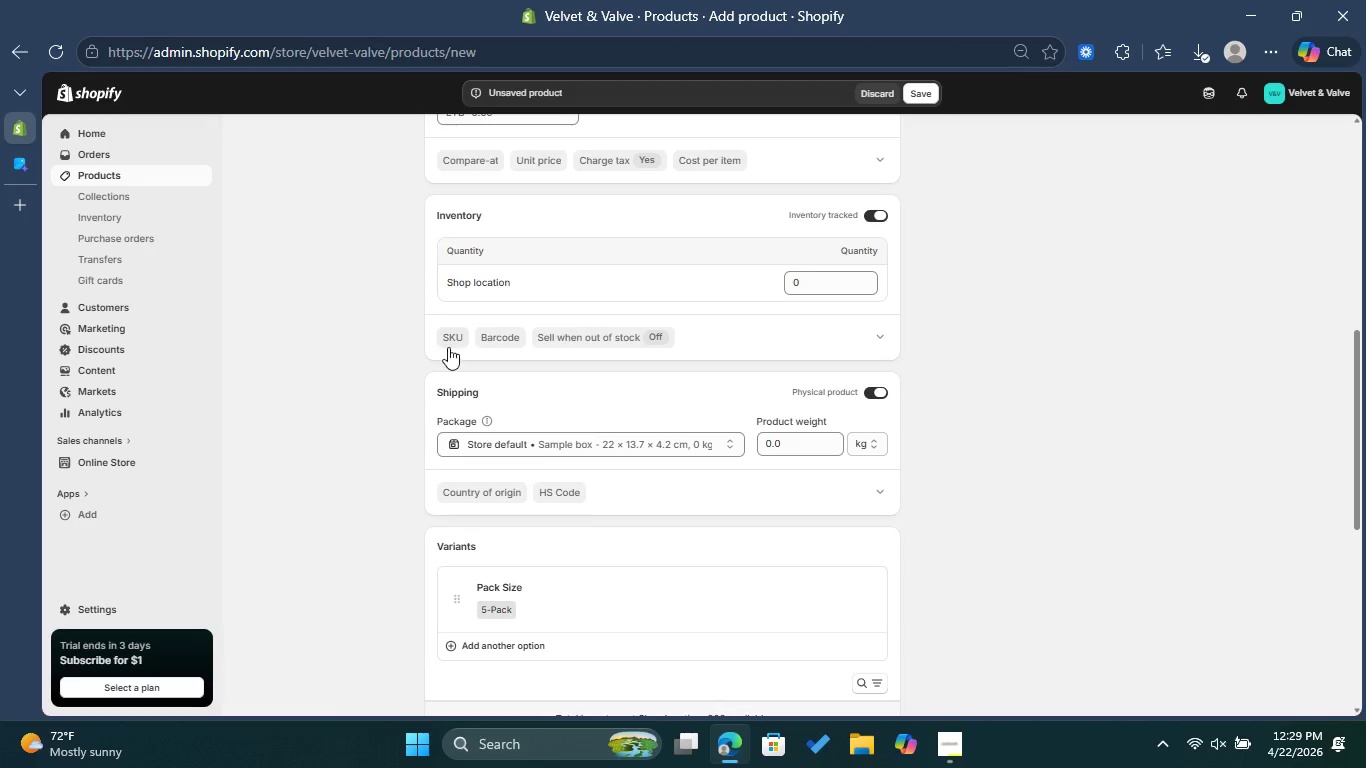 
left_click([448, 347])
 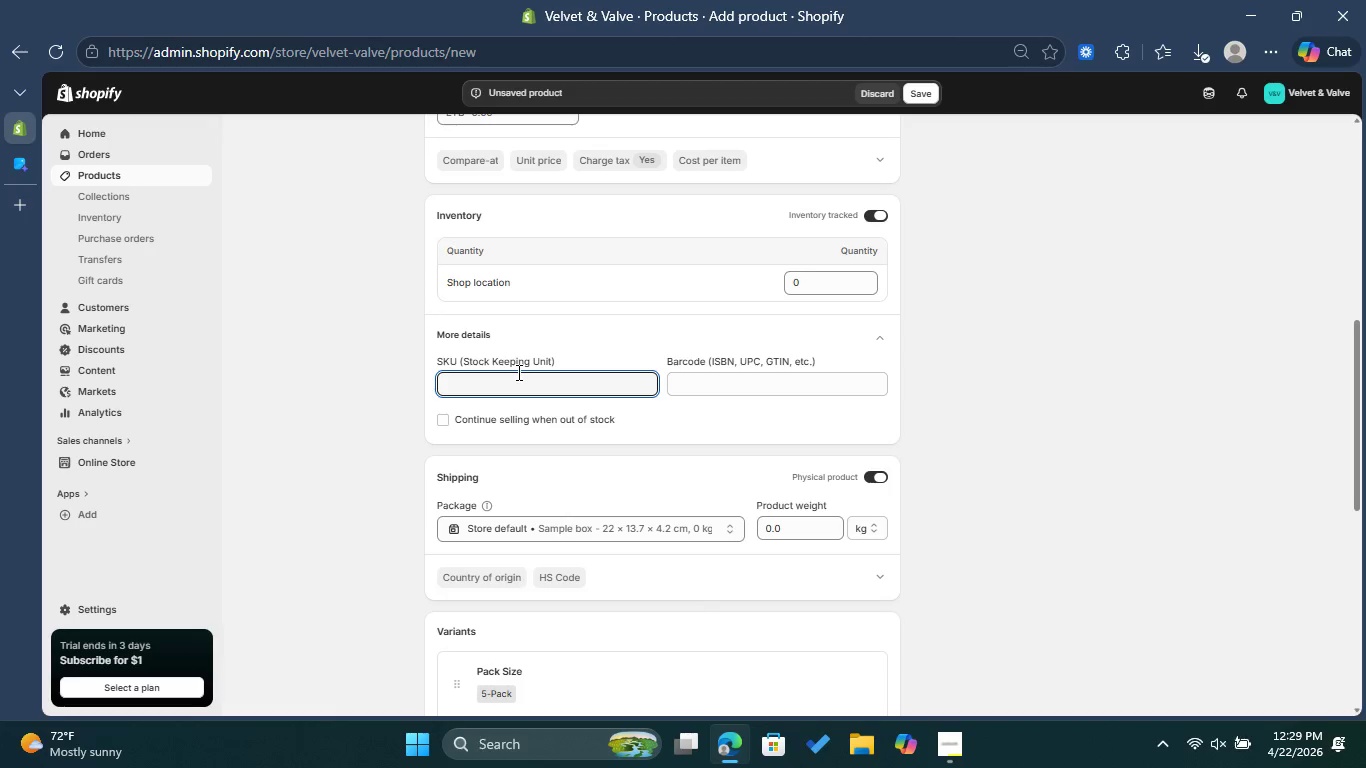 
type(VV-RM-003)
 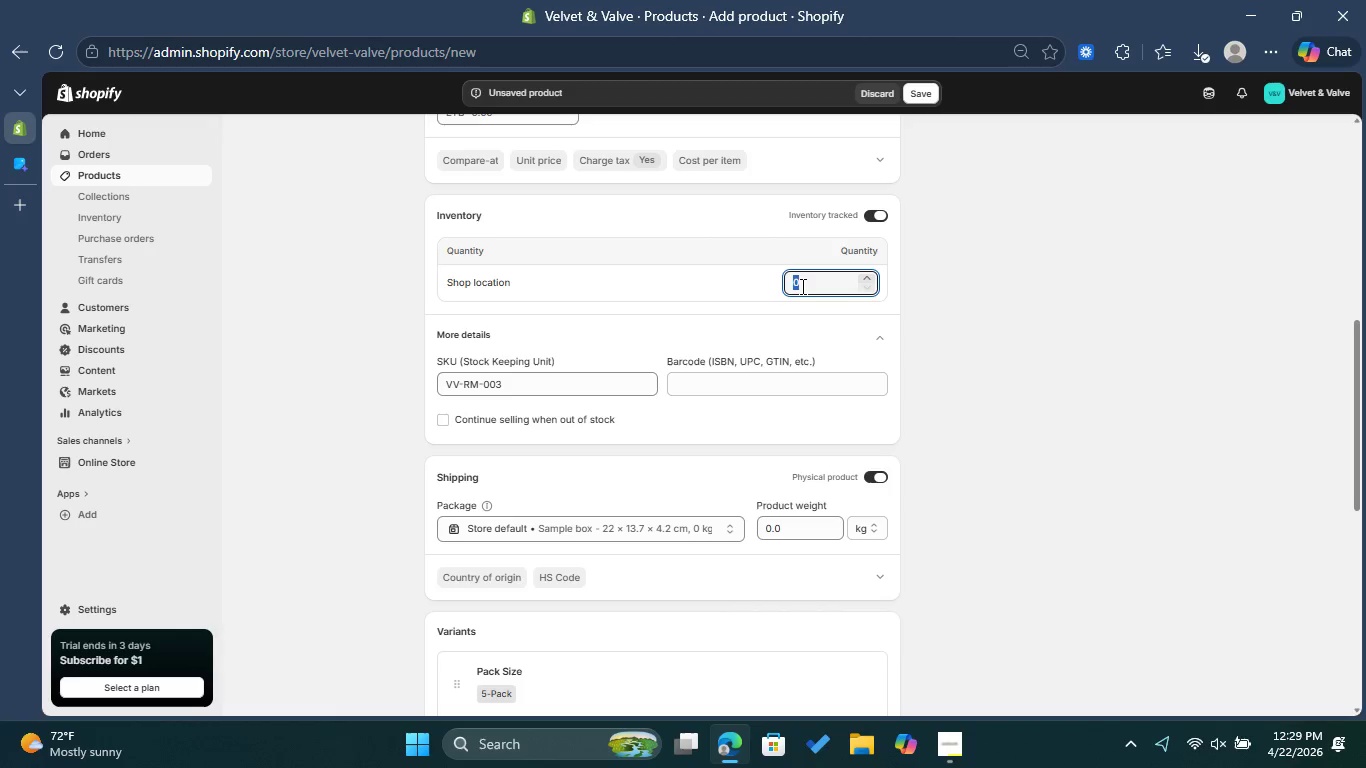 
type(200)
 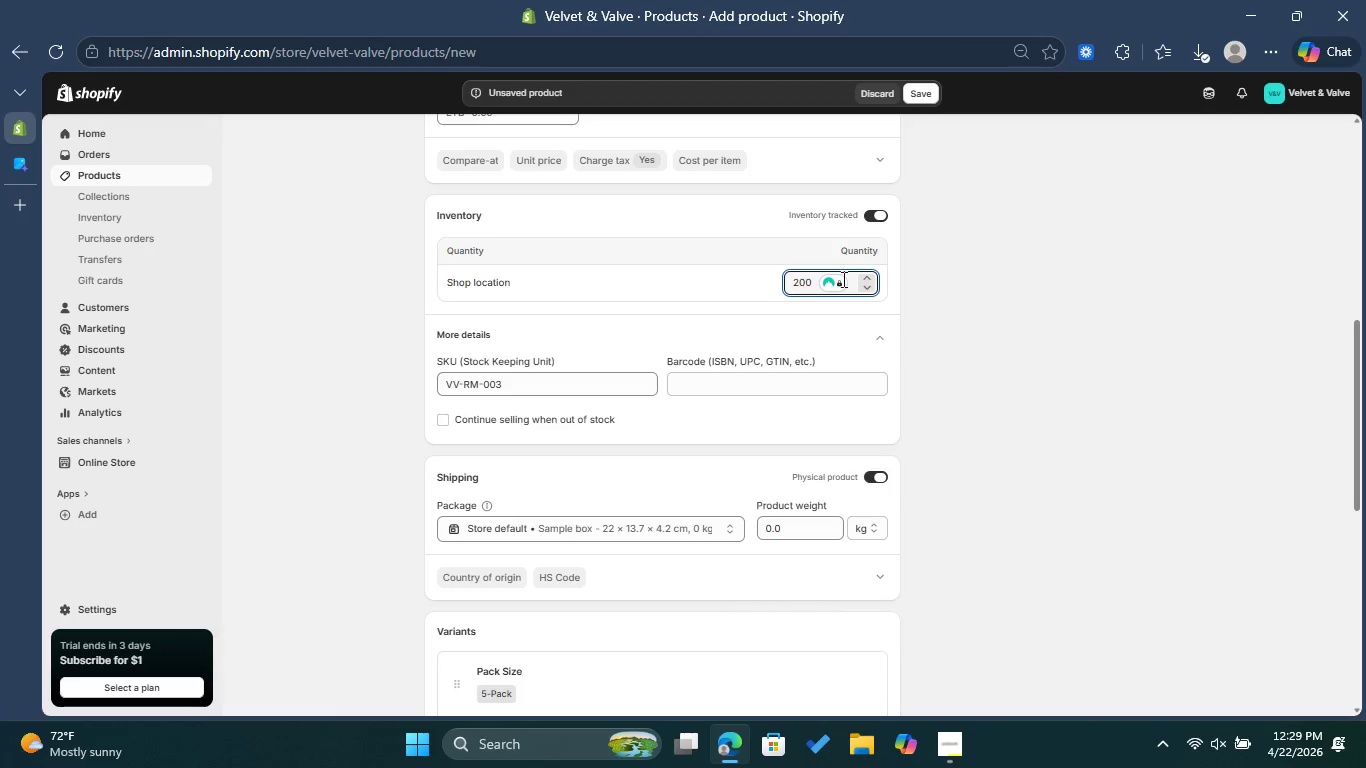 
left_click([1135, 275])
 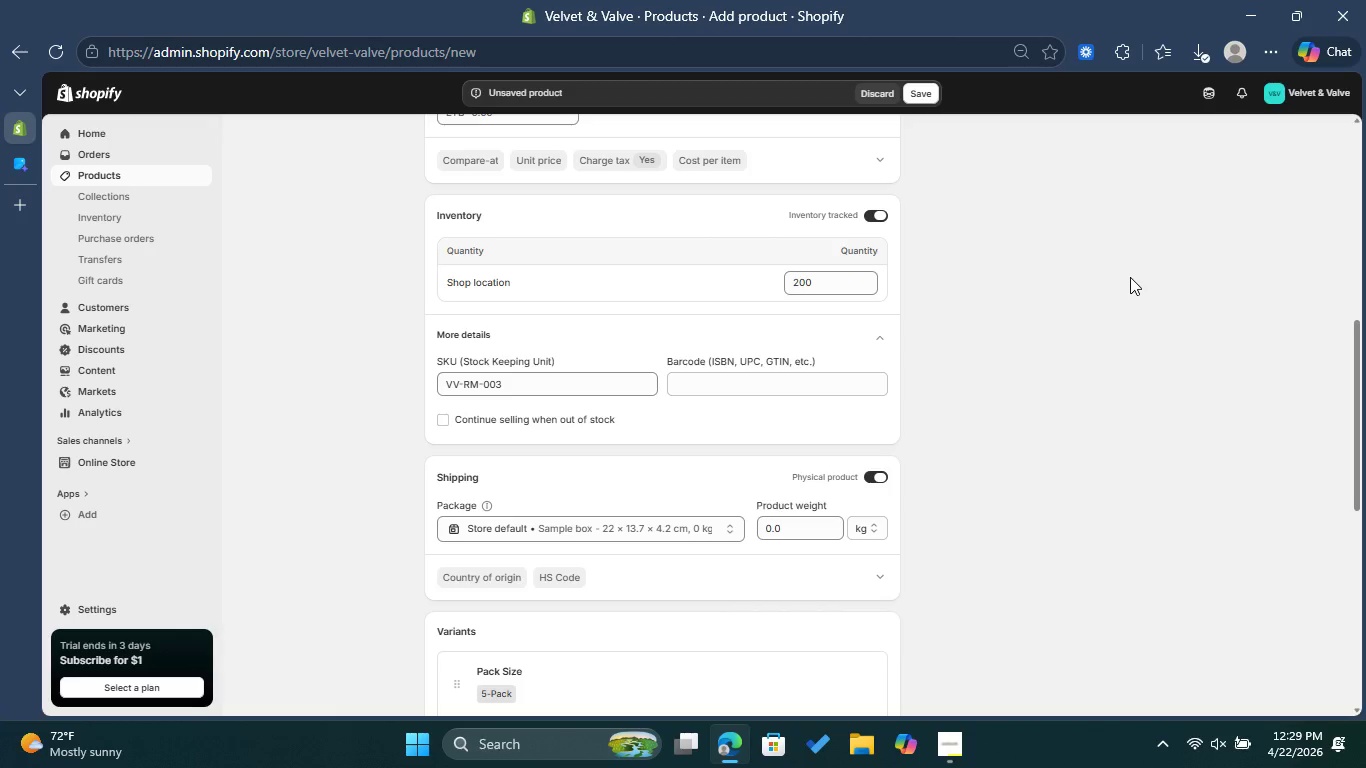 
scroll: coordinate [1130, 277], scroll_direction: up, amount: 2.0
 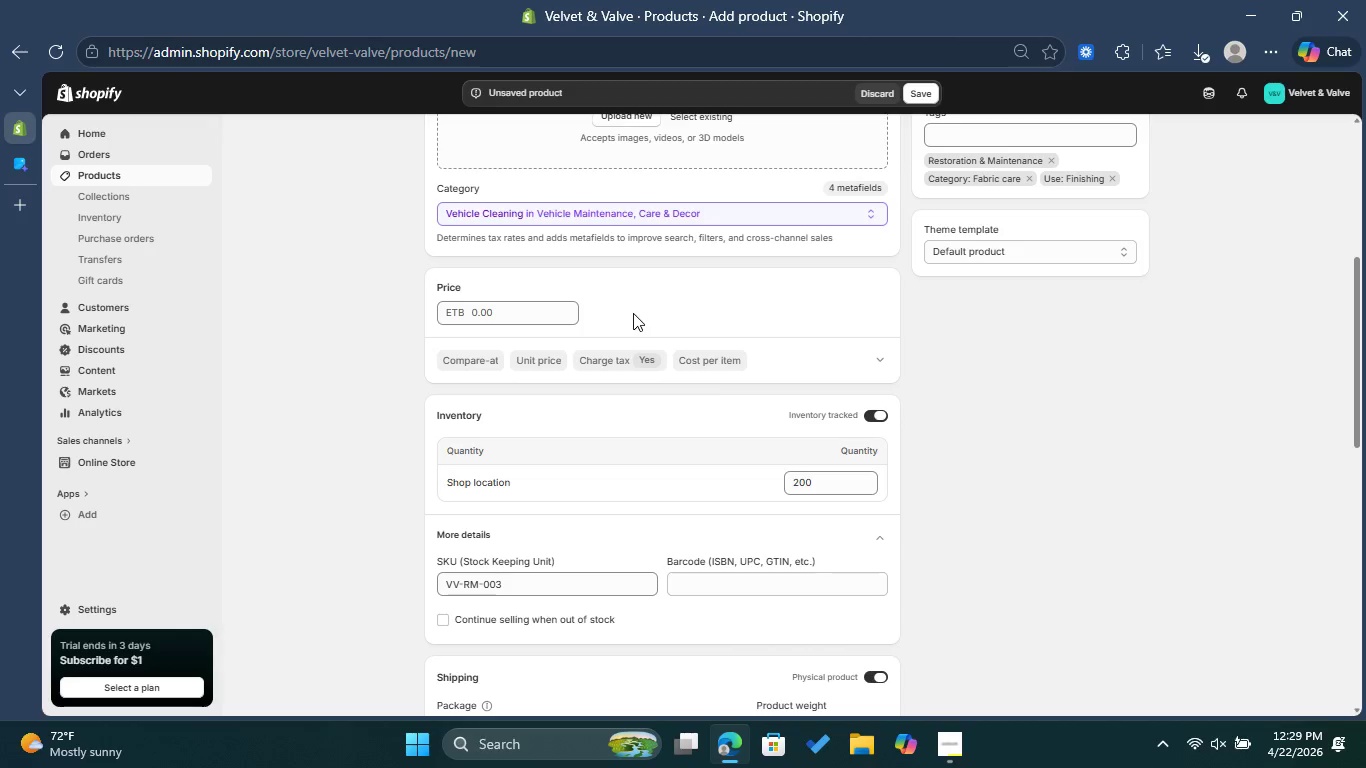 
scroll: coordinate [886, 354], scroll_direction: down, amount: 5.0
 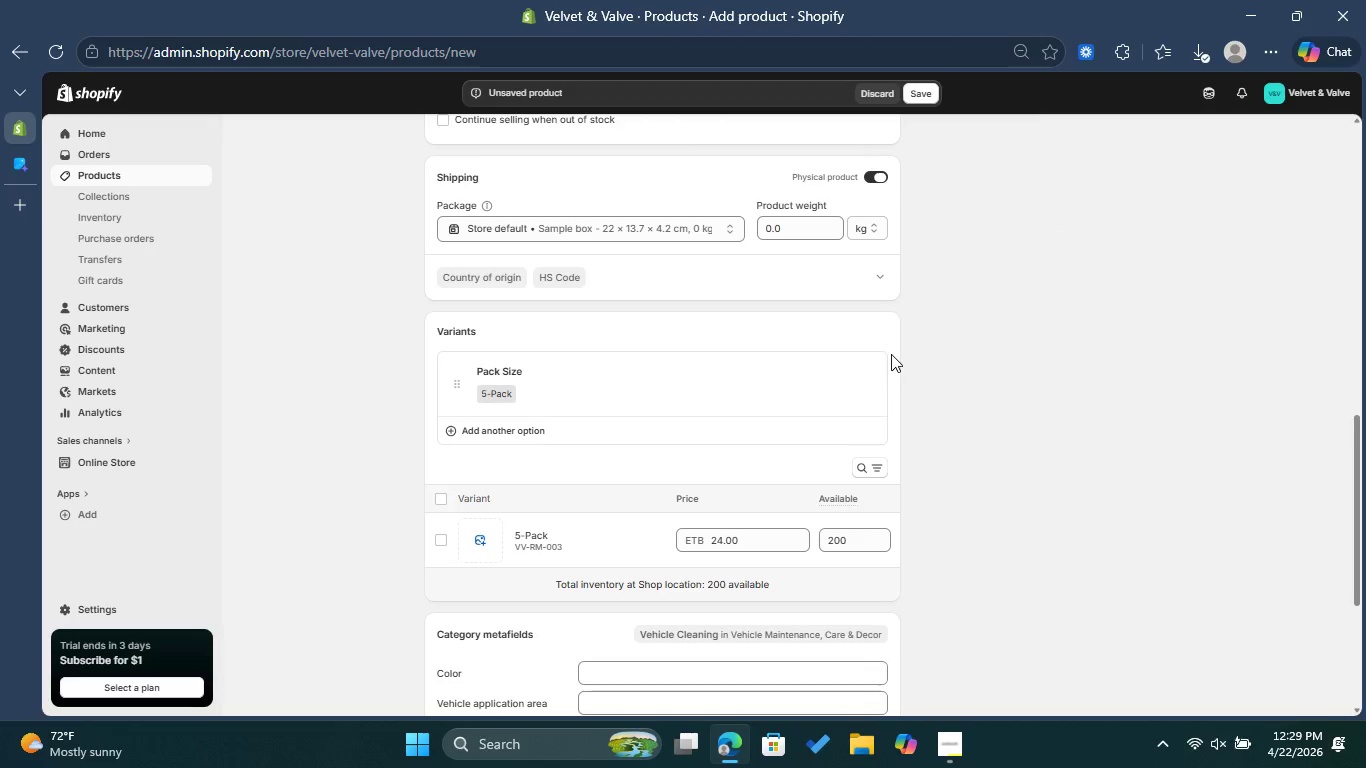 
scroll: coordinate [488, 227], scroll_direction: up, amount: 5.0
 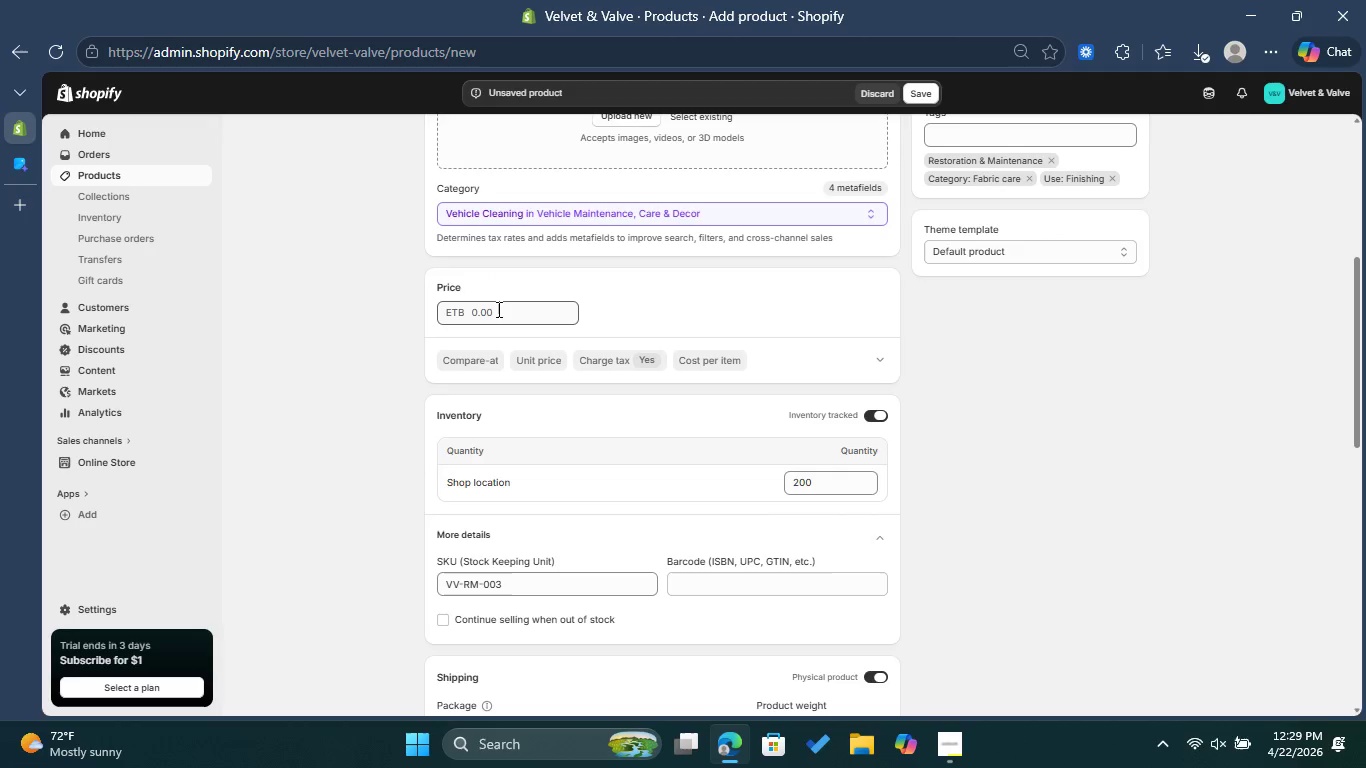 
left_click([500, 312])
 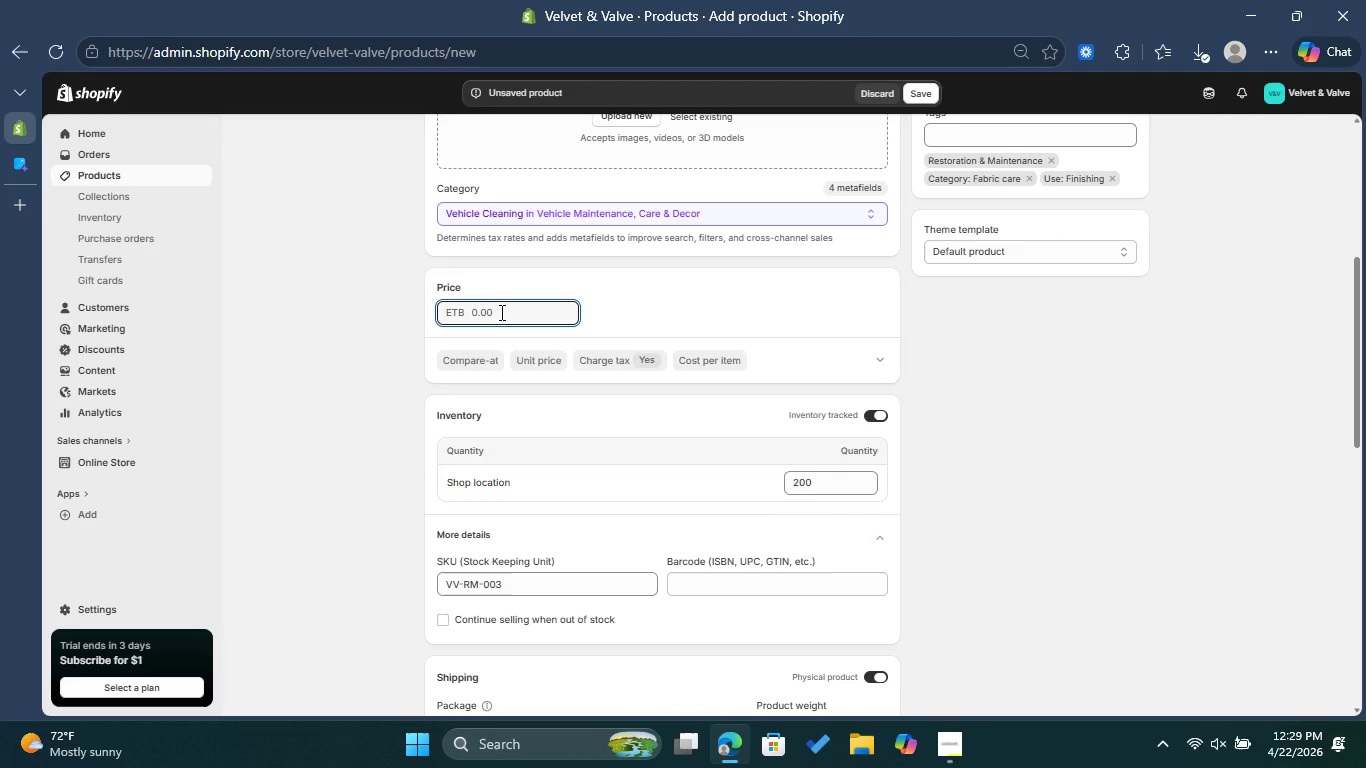 
type(24)
 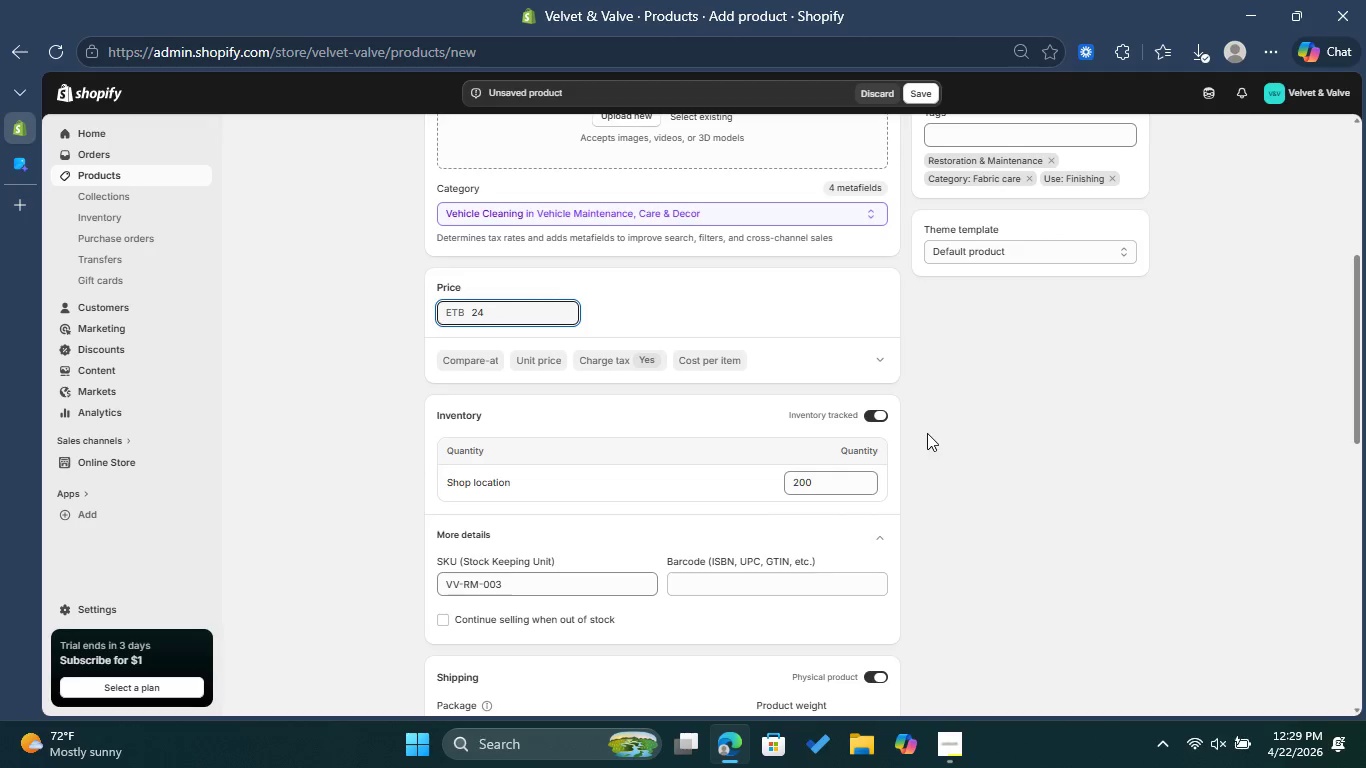 
left_click([997, 409])
 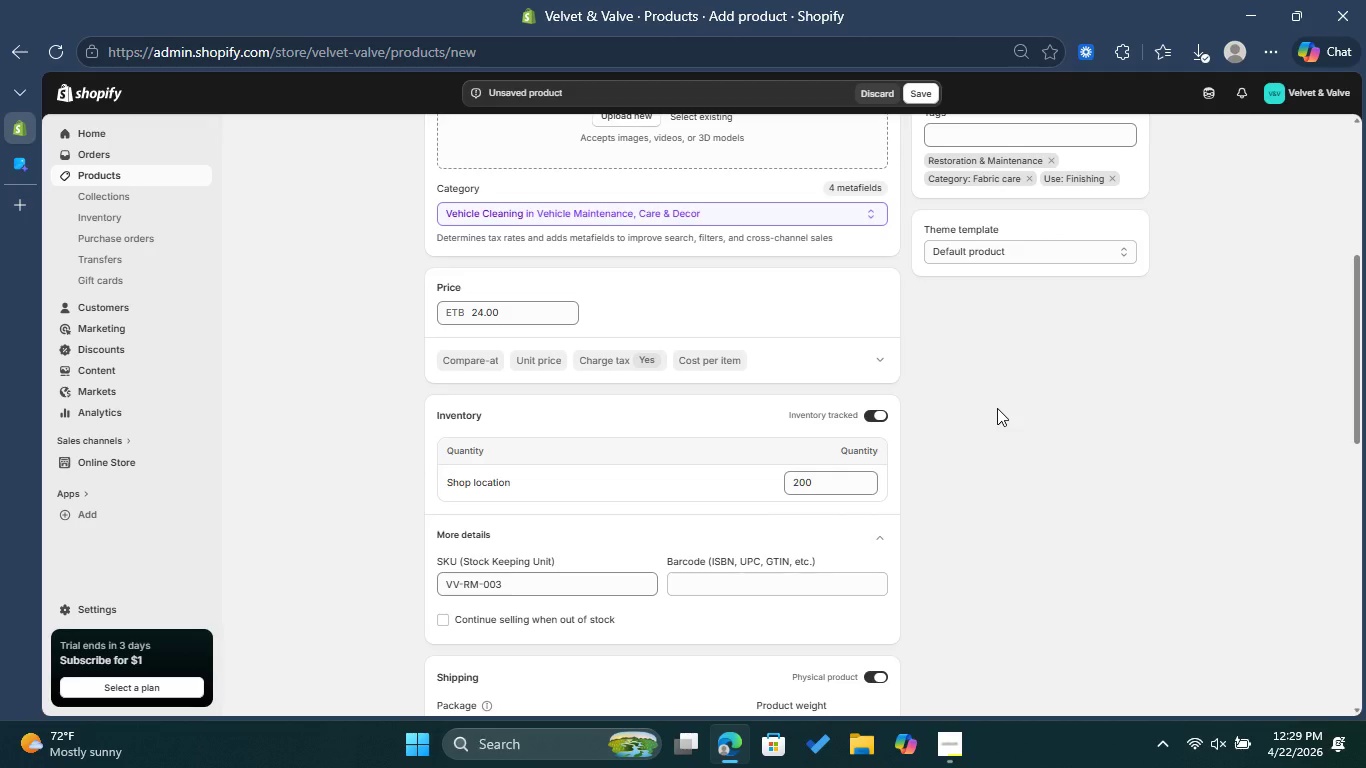 
wait(5.3)
 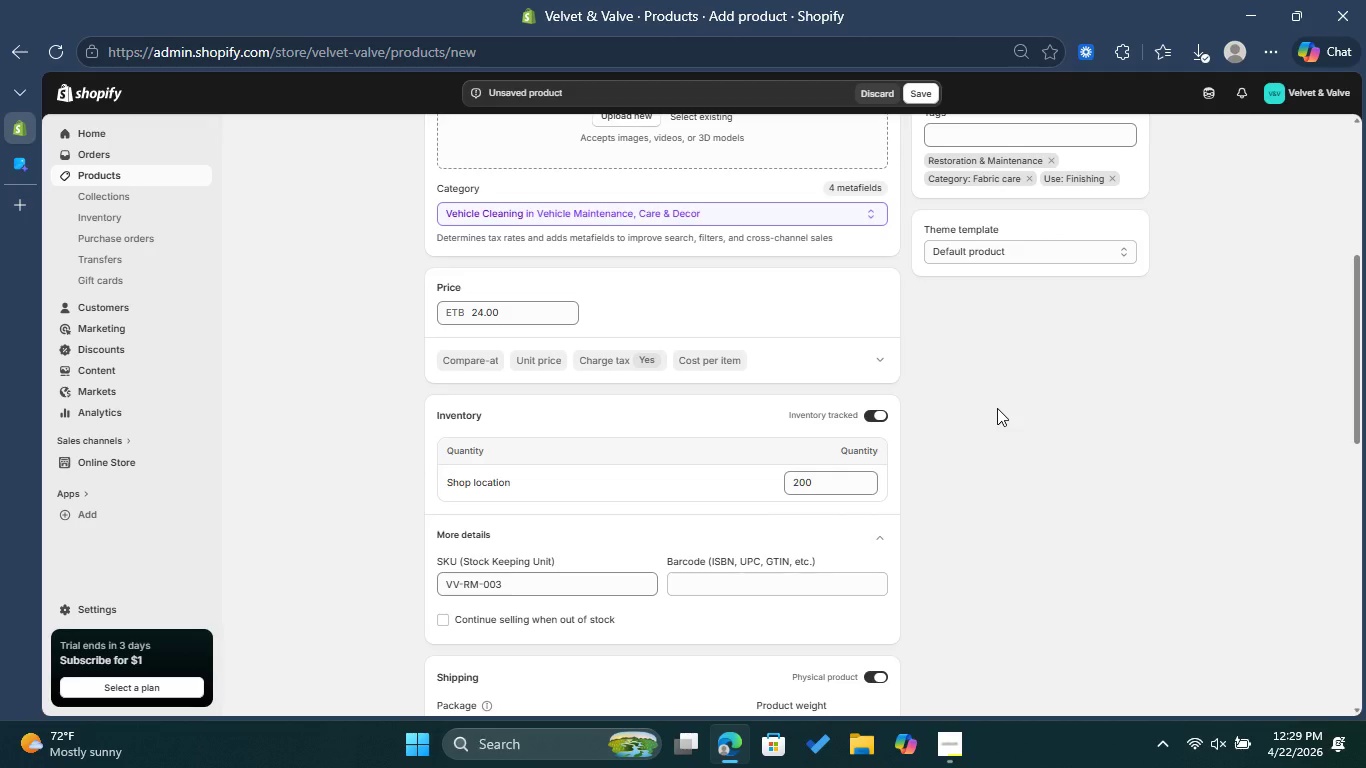 
scroll: coordinate [1062, 401], scroll_direction: down, amount: 6.0
 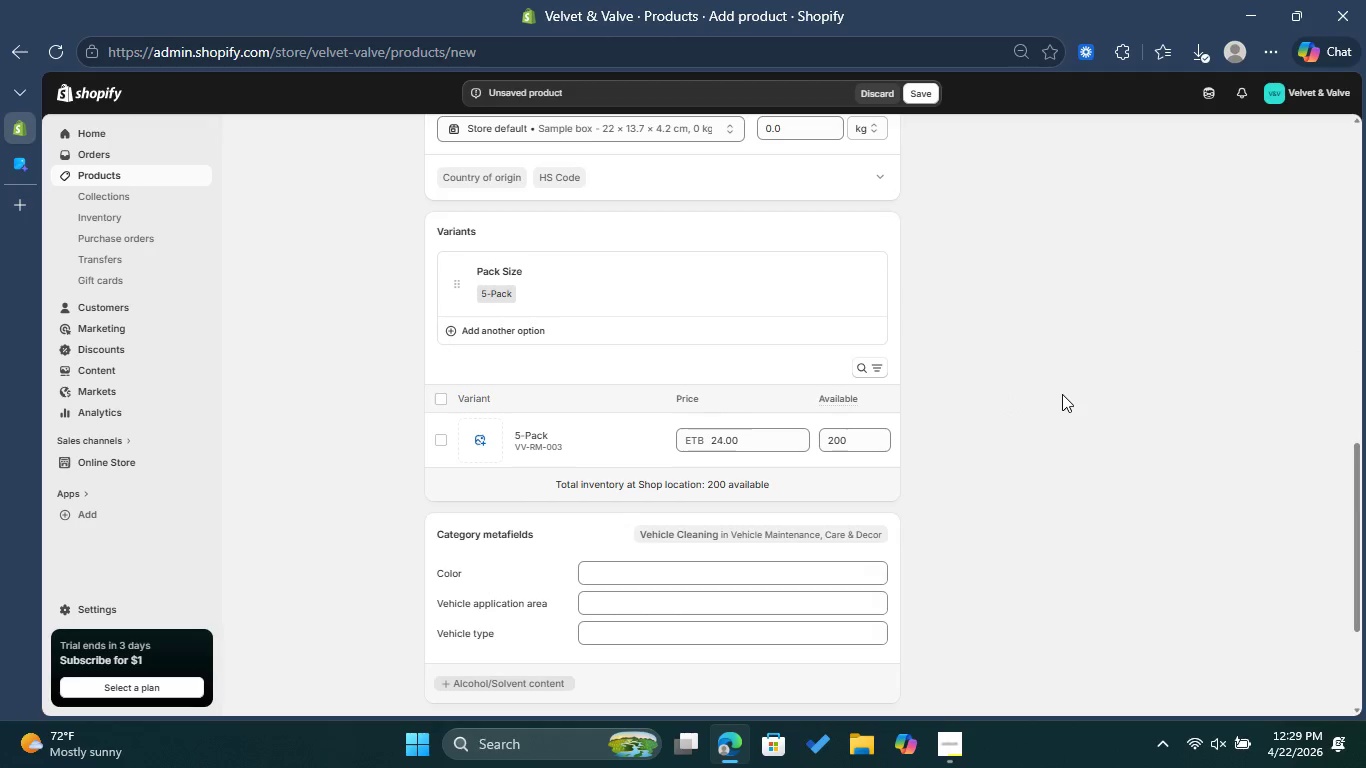 
scroll: coordinate [1062, 394], scroll_direction: up, amount: 1.0
 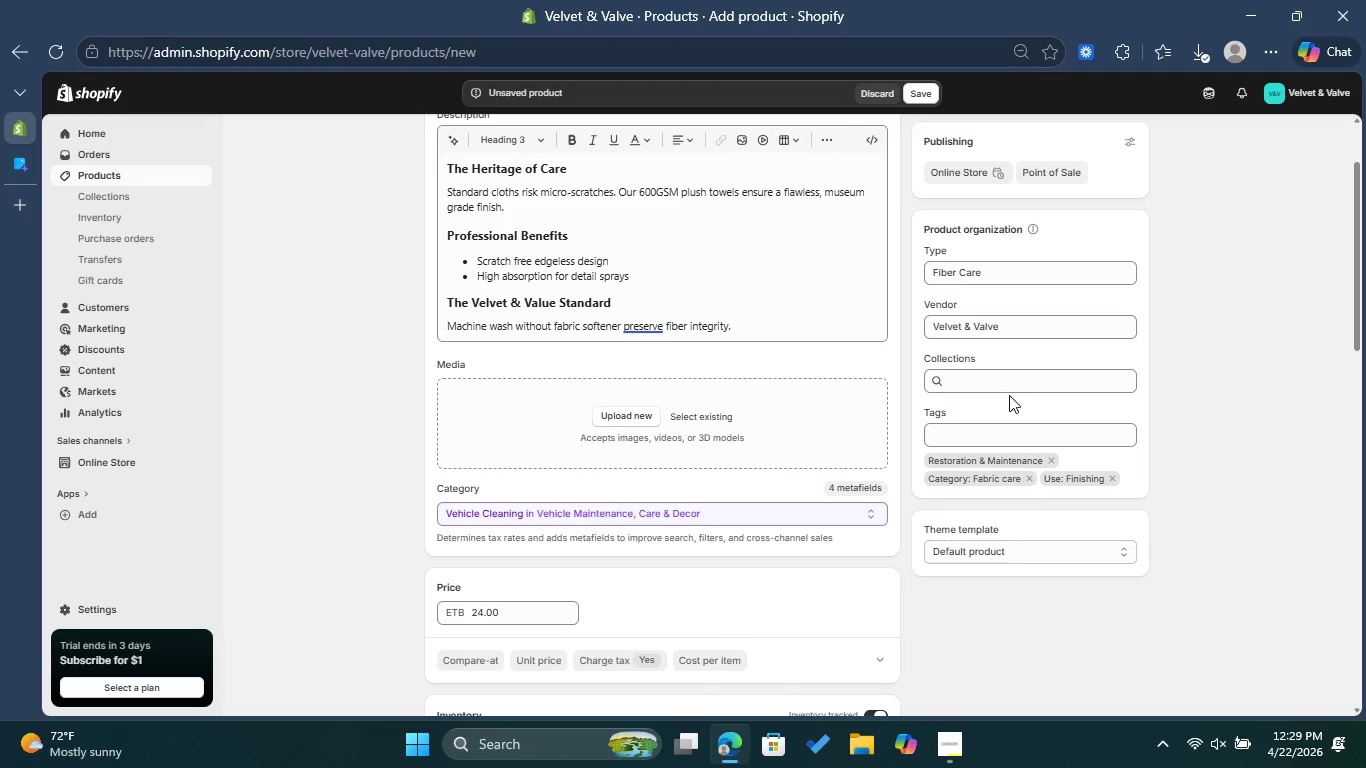 
left_click([19, 160])
 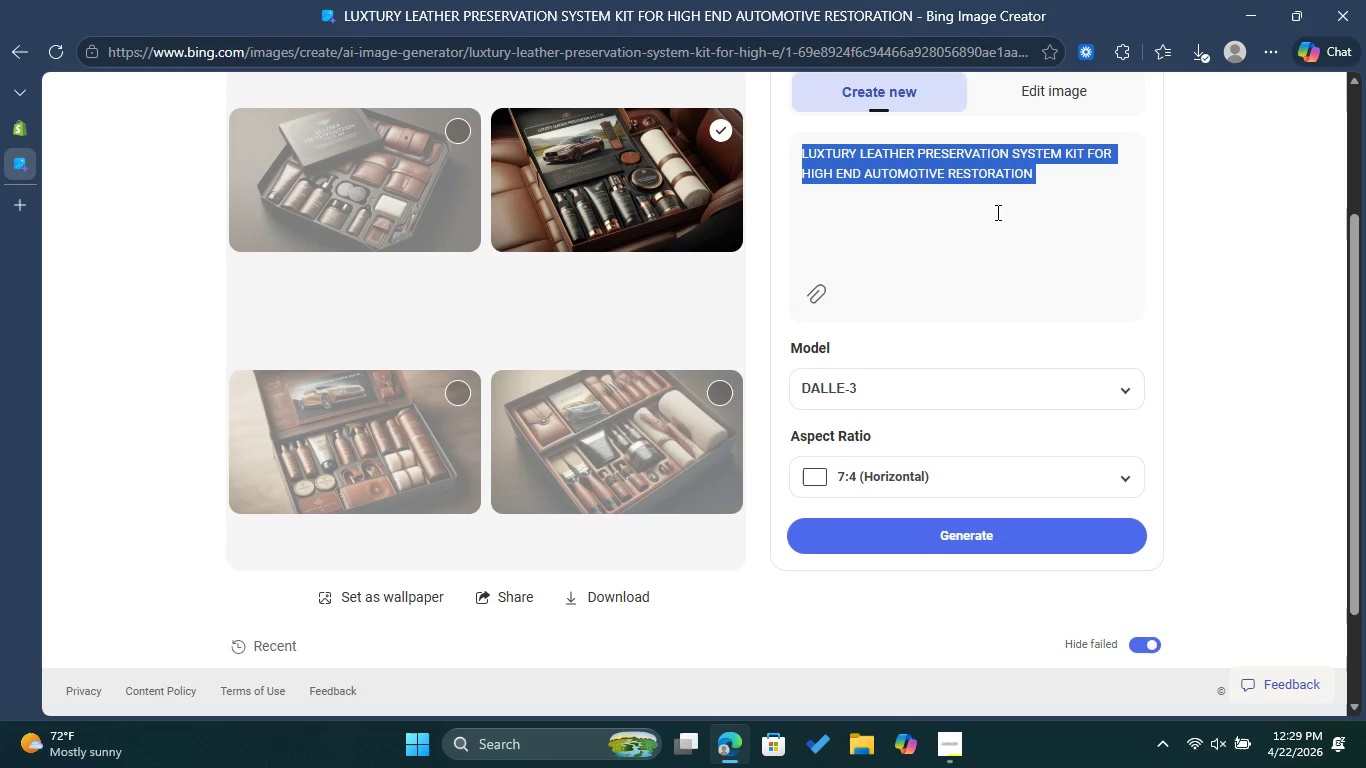 
key(Backspace)
 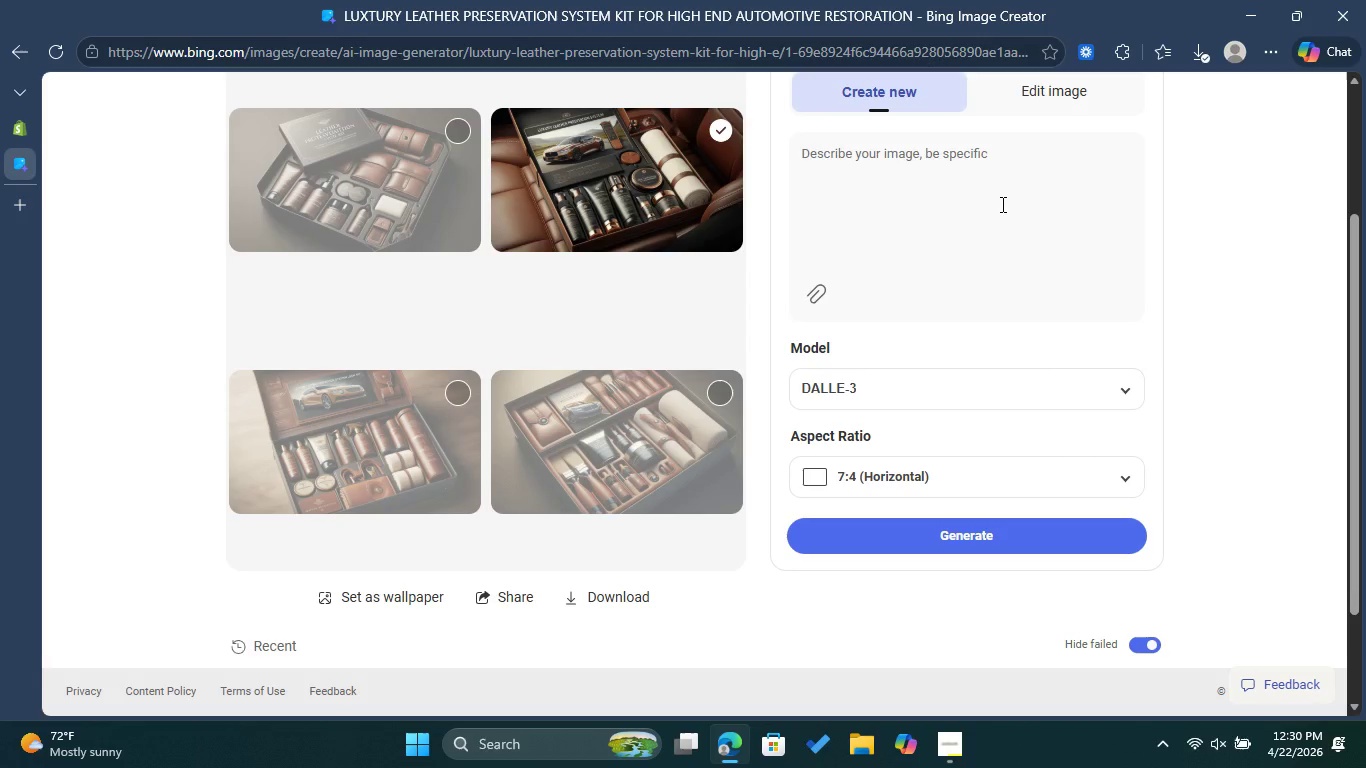 
key(CapsLock)
 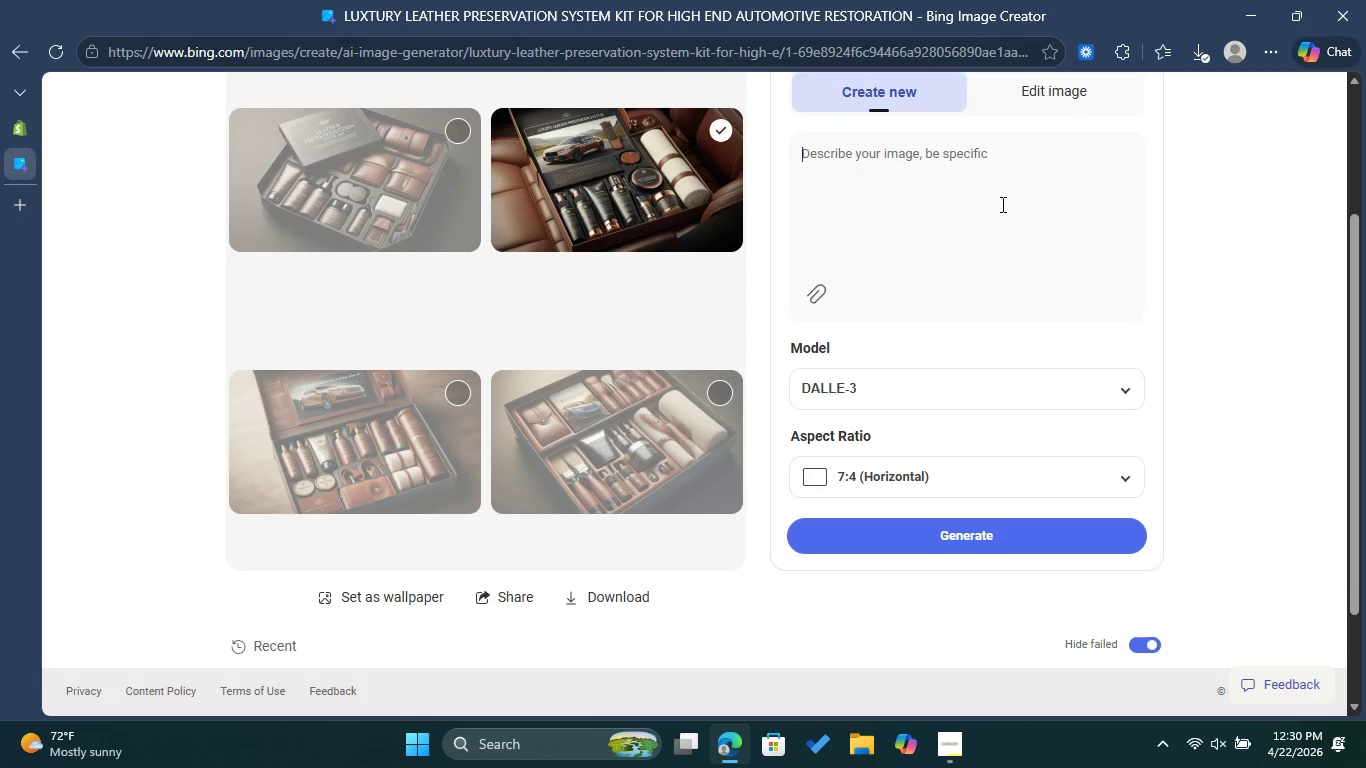 
type(Un)
key(Backspace)
type(ltra )
key(Backspace)
type(-Plush microfiber detailing set for scratch free automotive g)
key(Backspace)
type(finishing )
 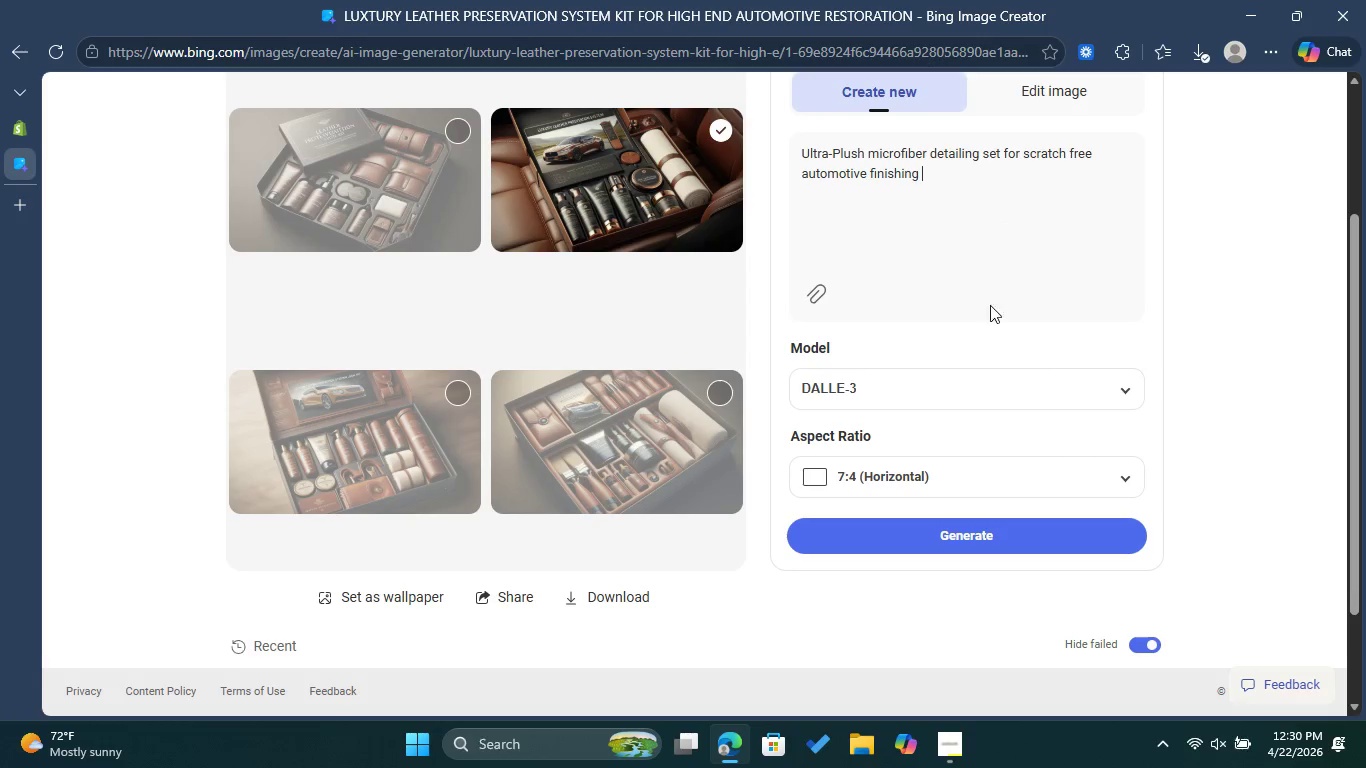 
left_click([948, 537])
 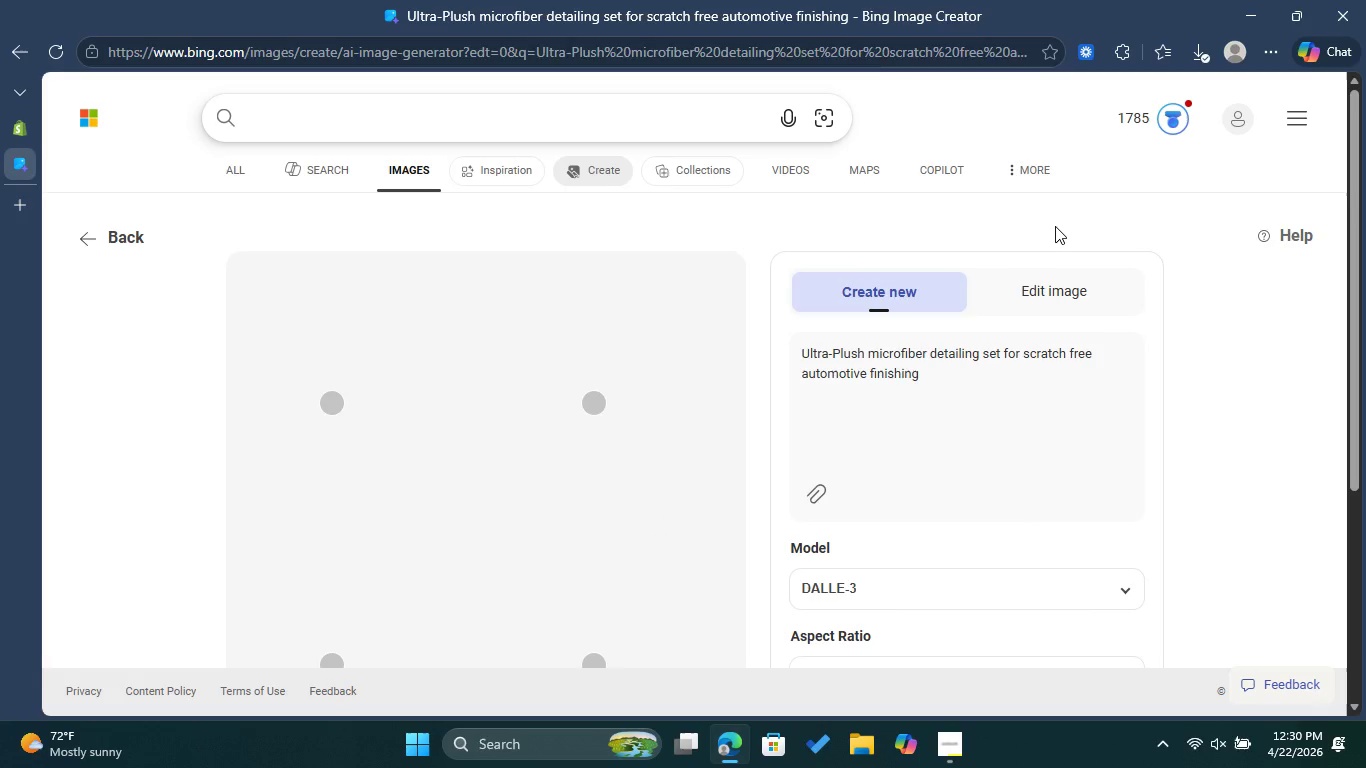 
wait(24.95)
 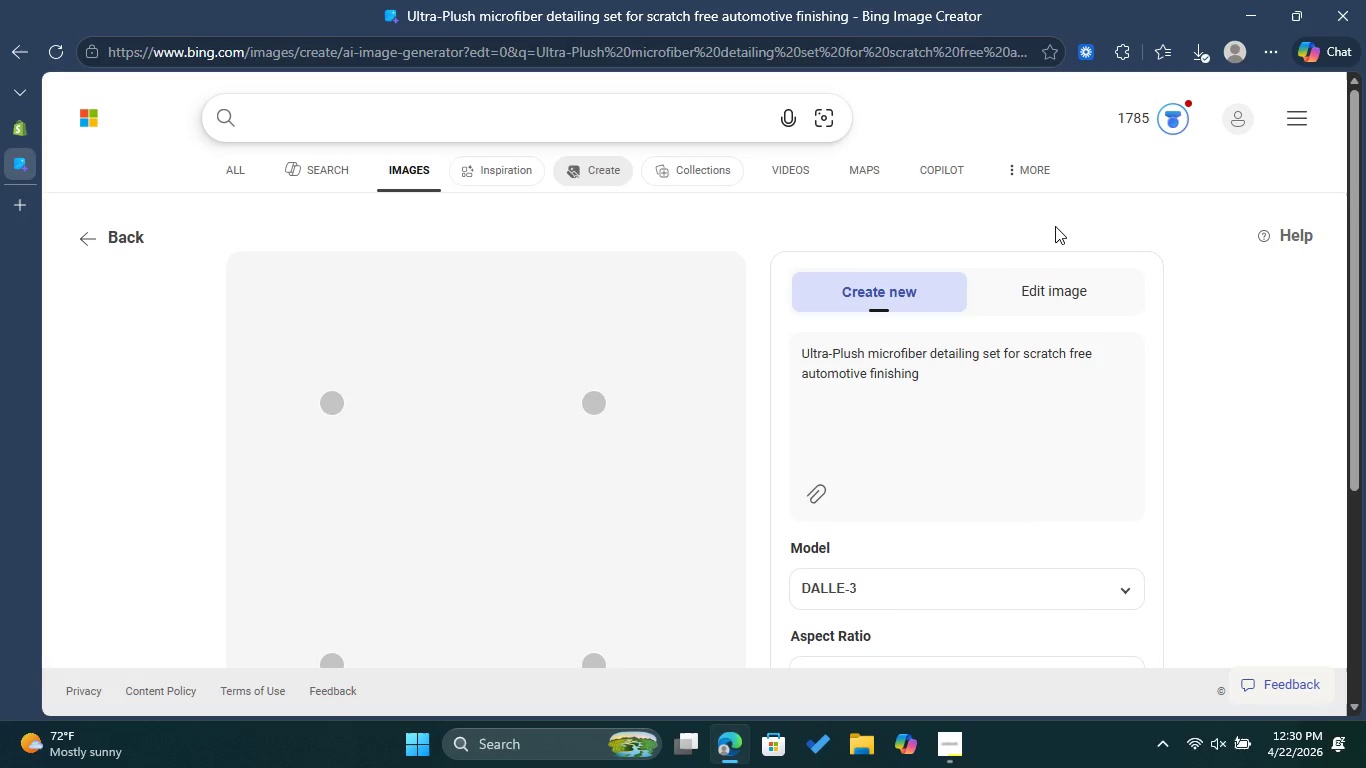 
scroll: coordinate [969, 258], scroll_direction: down, amount: 1.0
 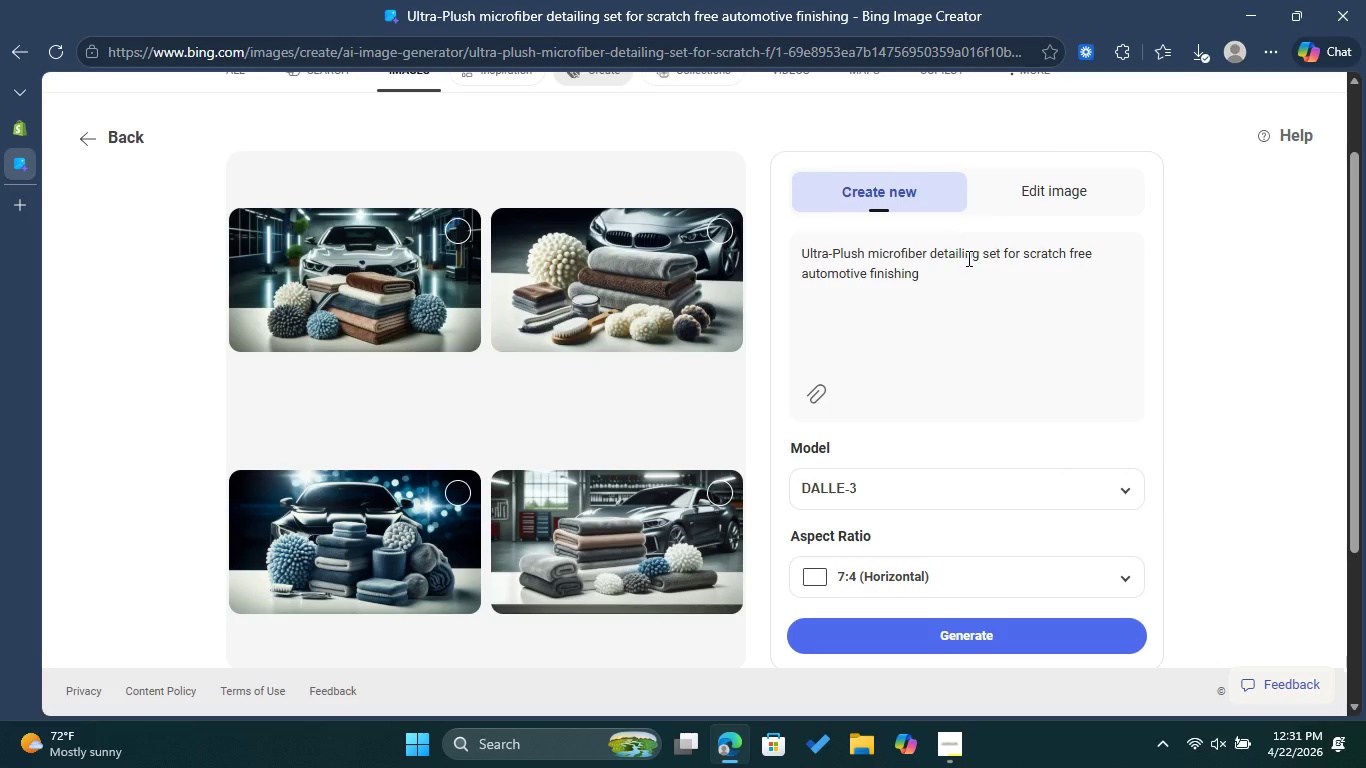 
scroll: coordinate [966, 258], scroll_direction: up, amount: 1.0
 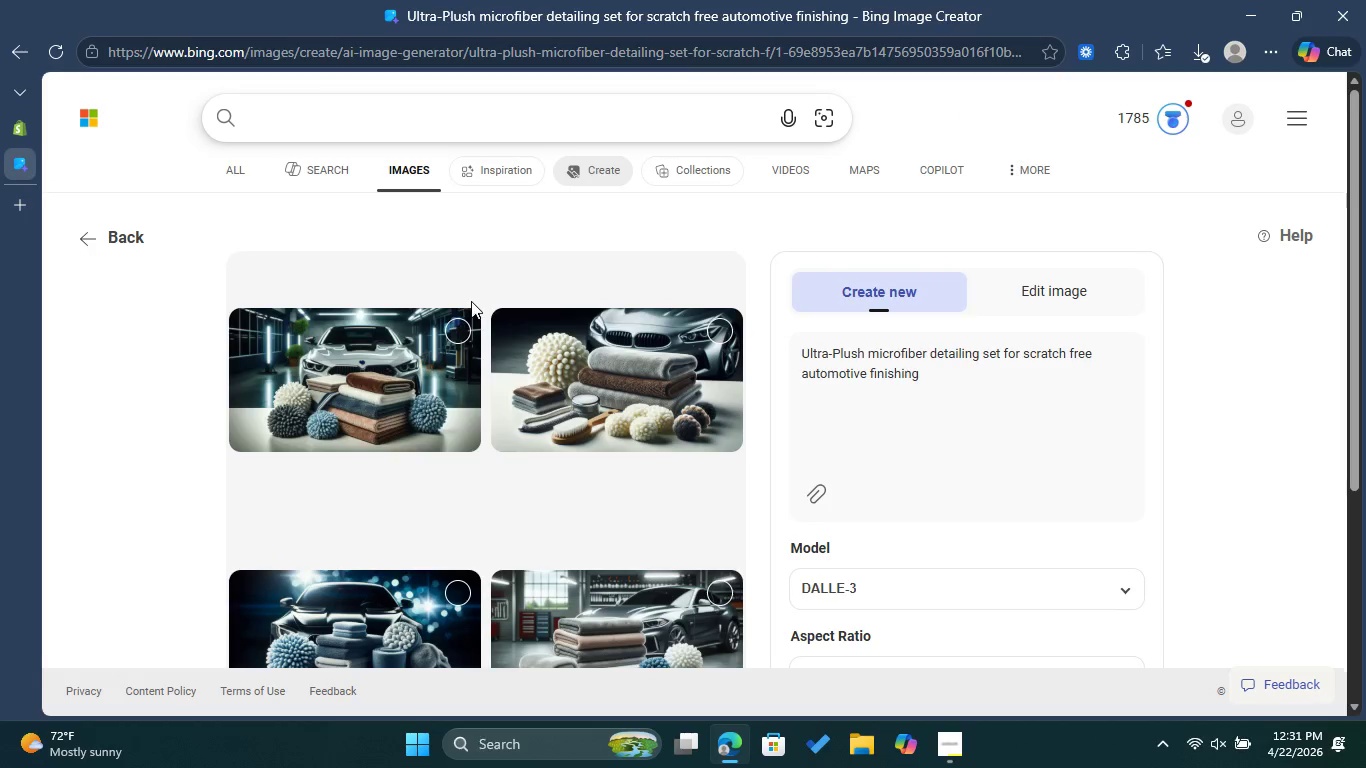 
left_click([461, 329])
 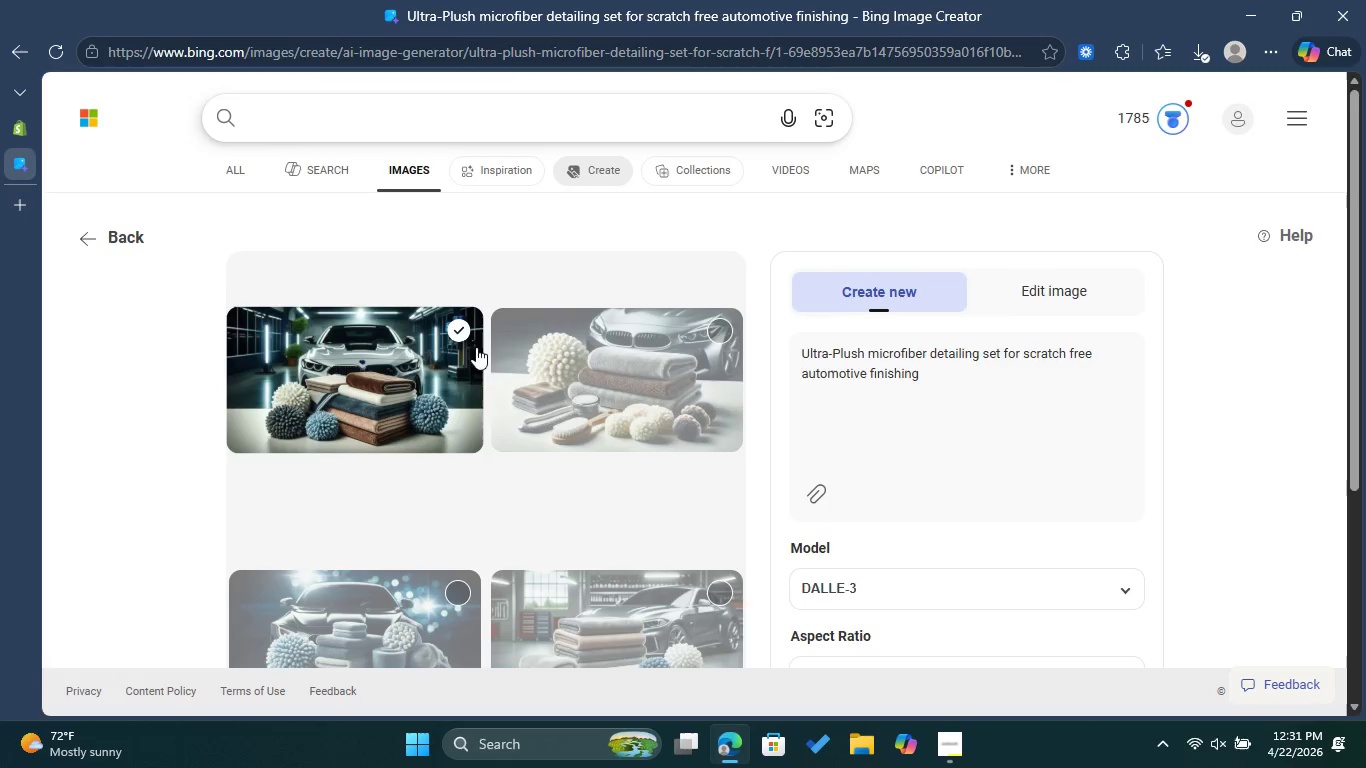 
scroll: coordinate [645, 616], scroll_direction: down, amount: 2.0
 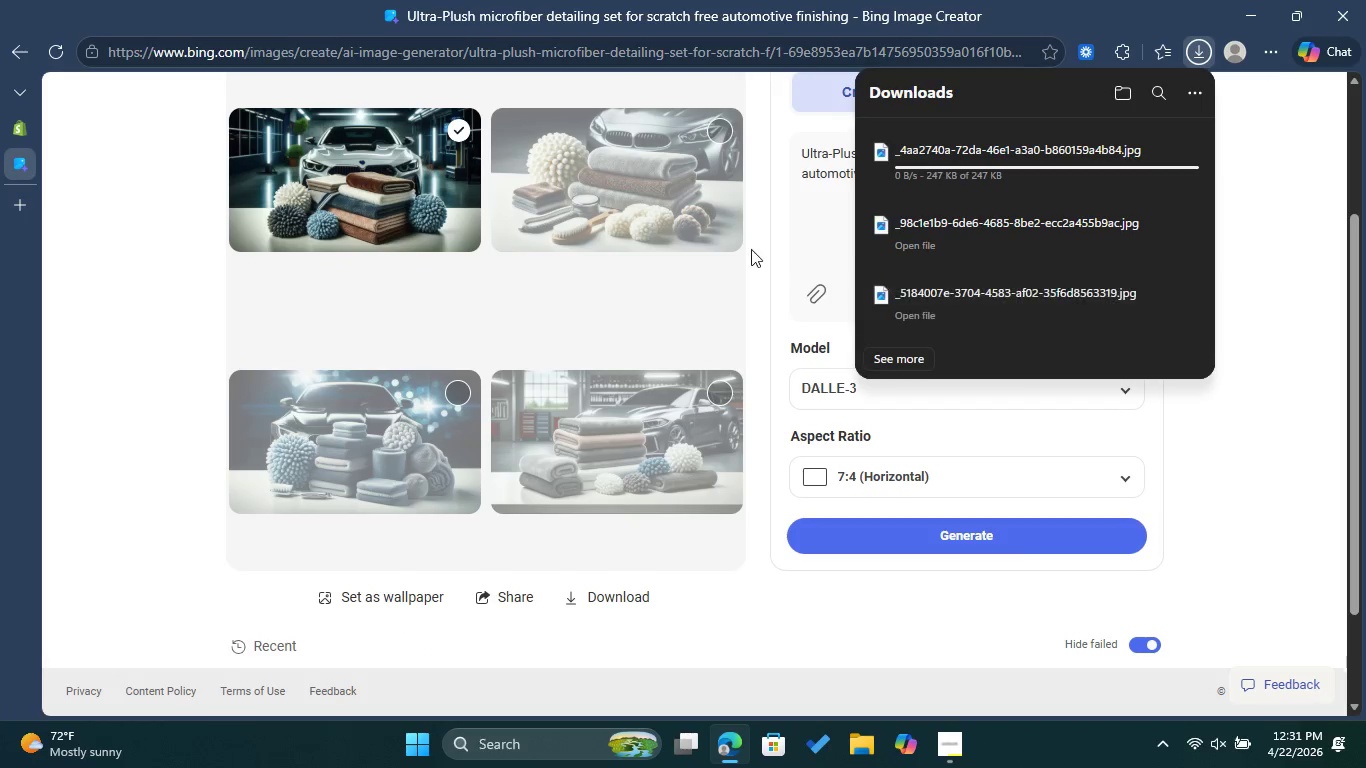 
left_click([811, 207])
 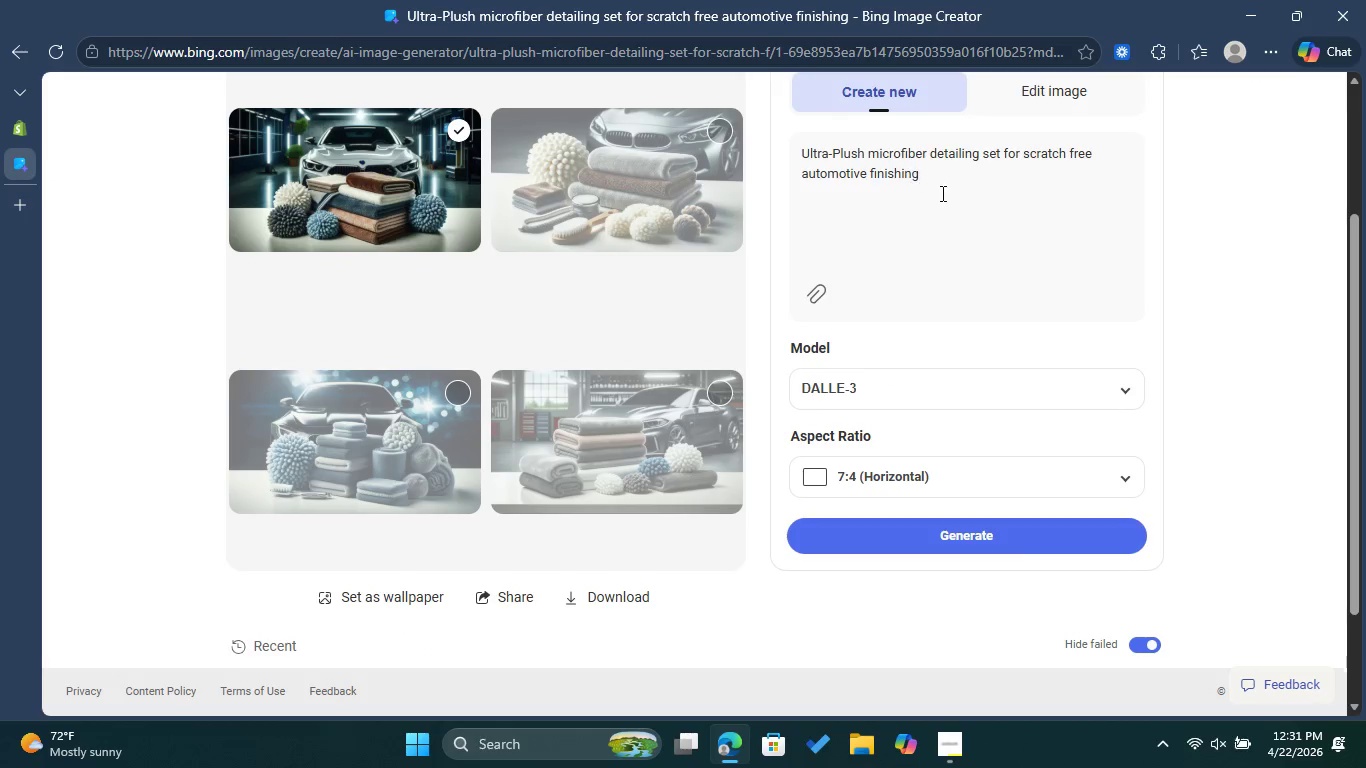 
left_click_drag(start_coordinate=[943, 192], to_coordinate=[795, 148])
 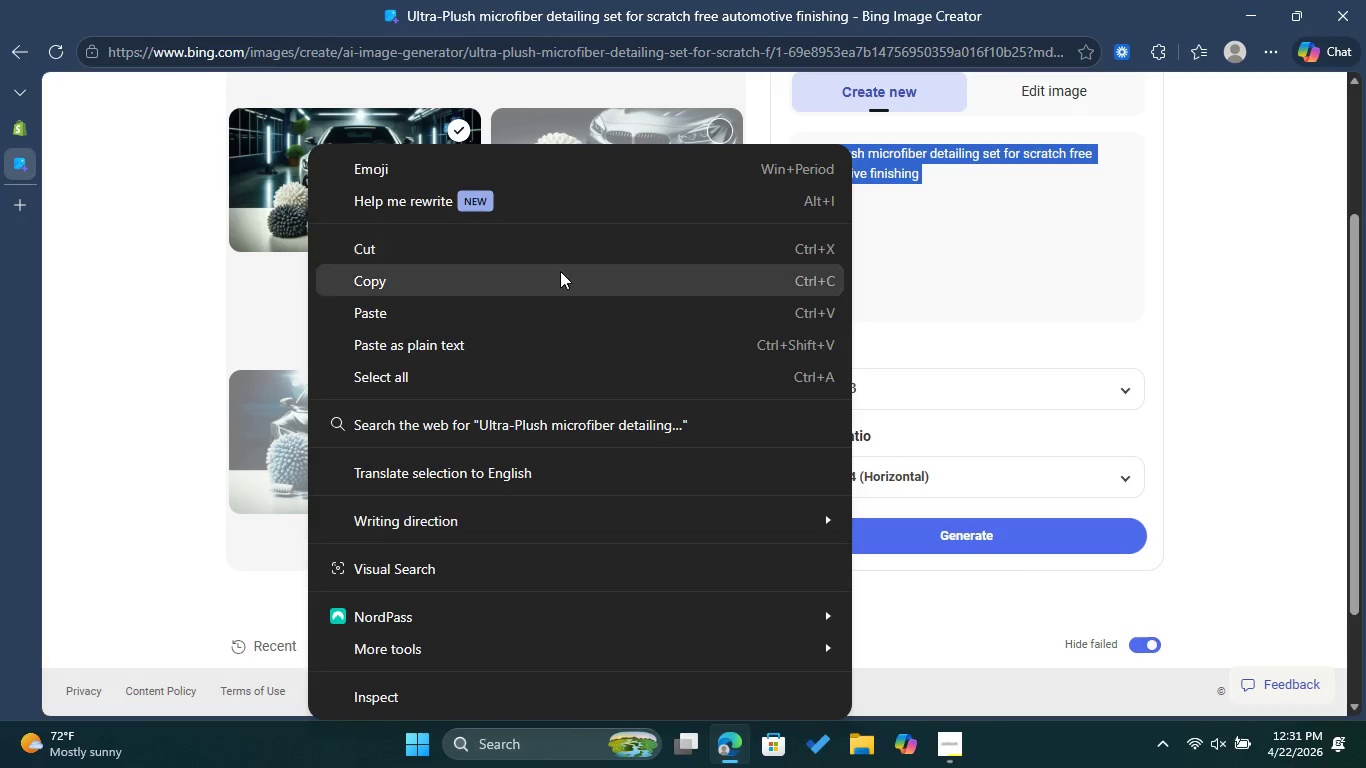 
left_click([552, 278])
 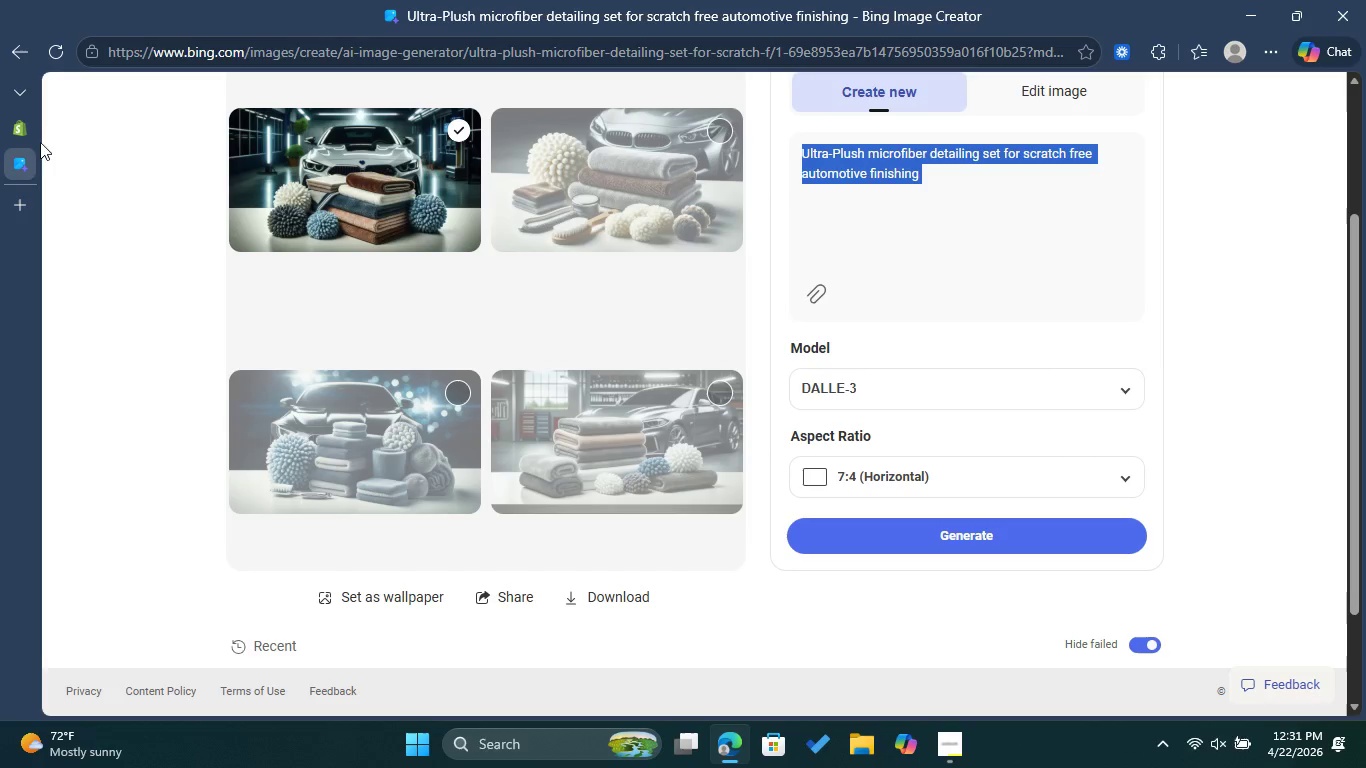 
left_click([17, 128])
 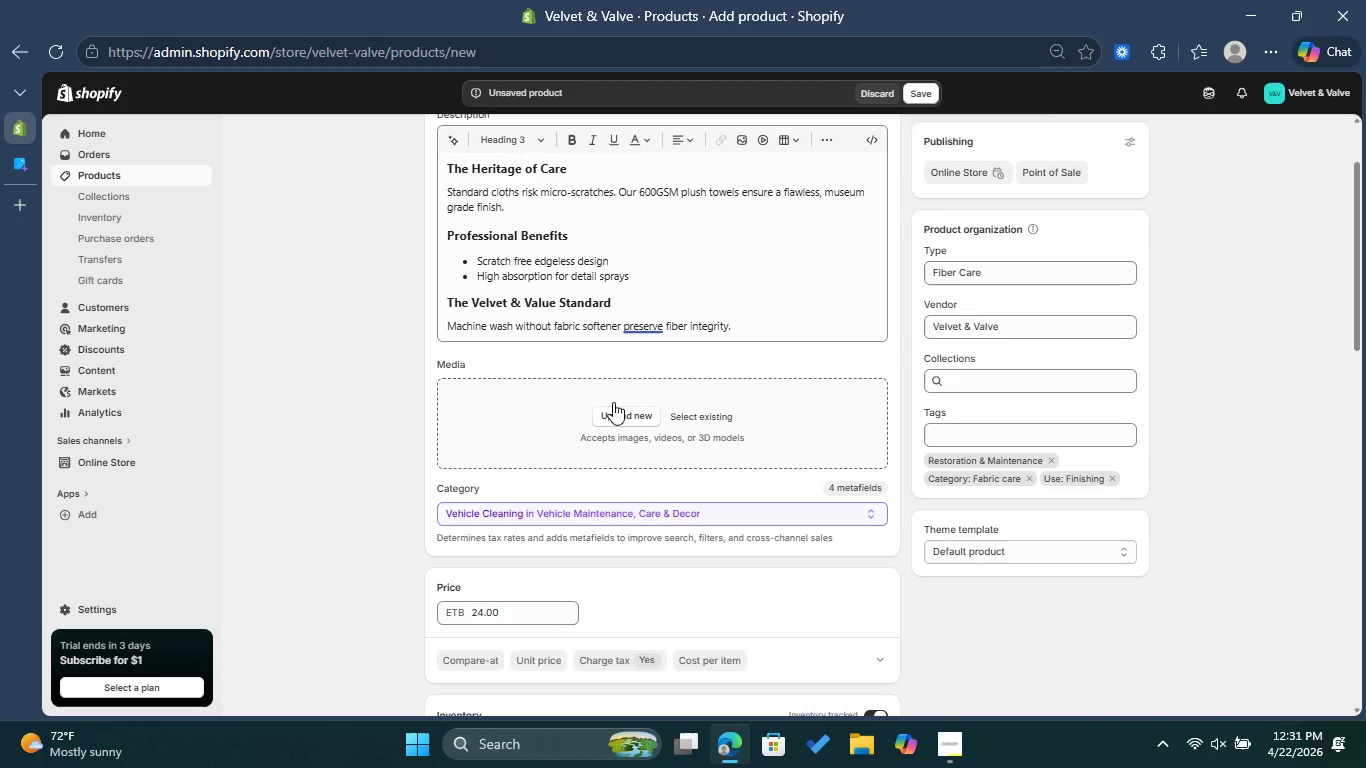 
left_click([618, 411])
 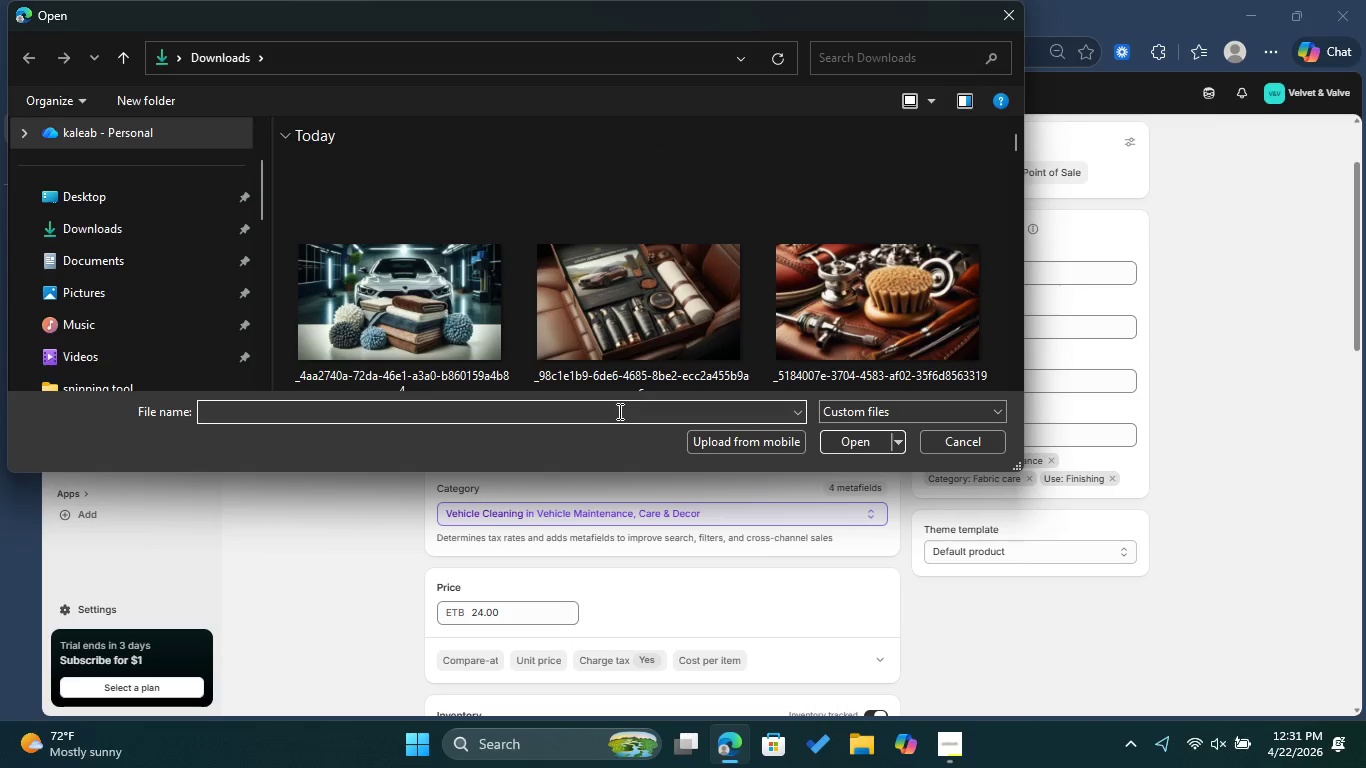 
wait(7.09)
 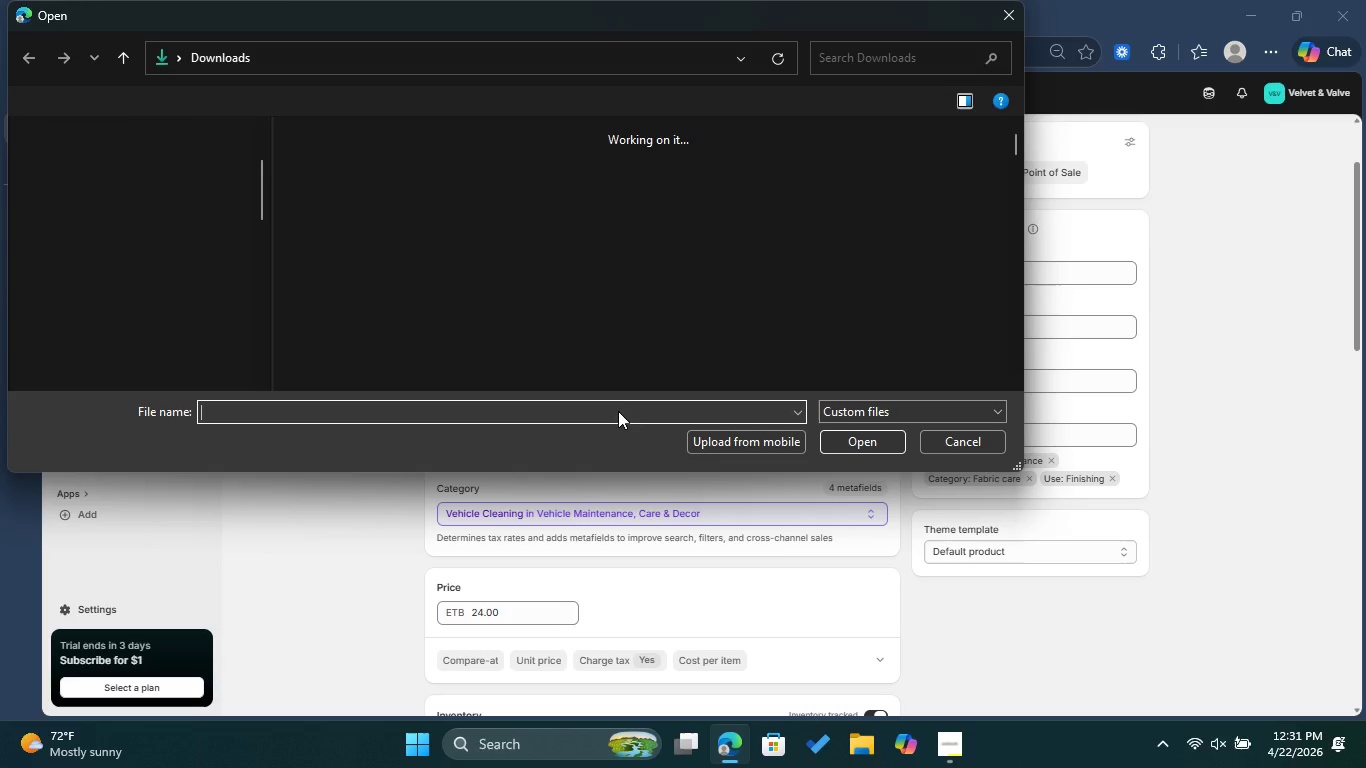 
left_click([479, 314])
 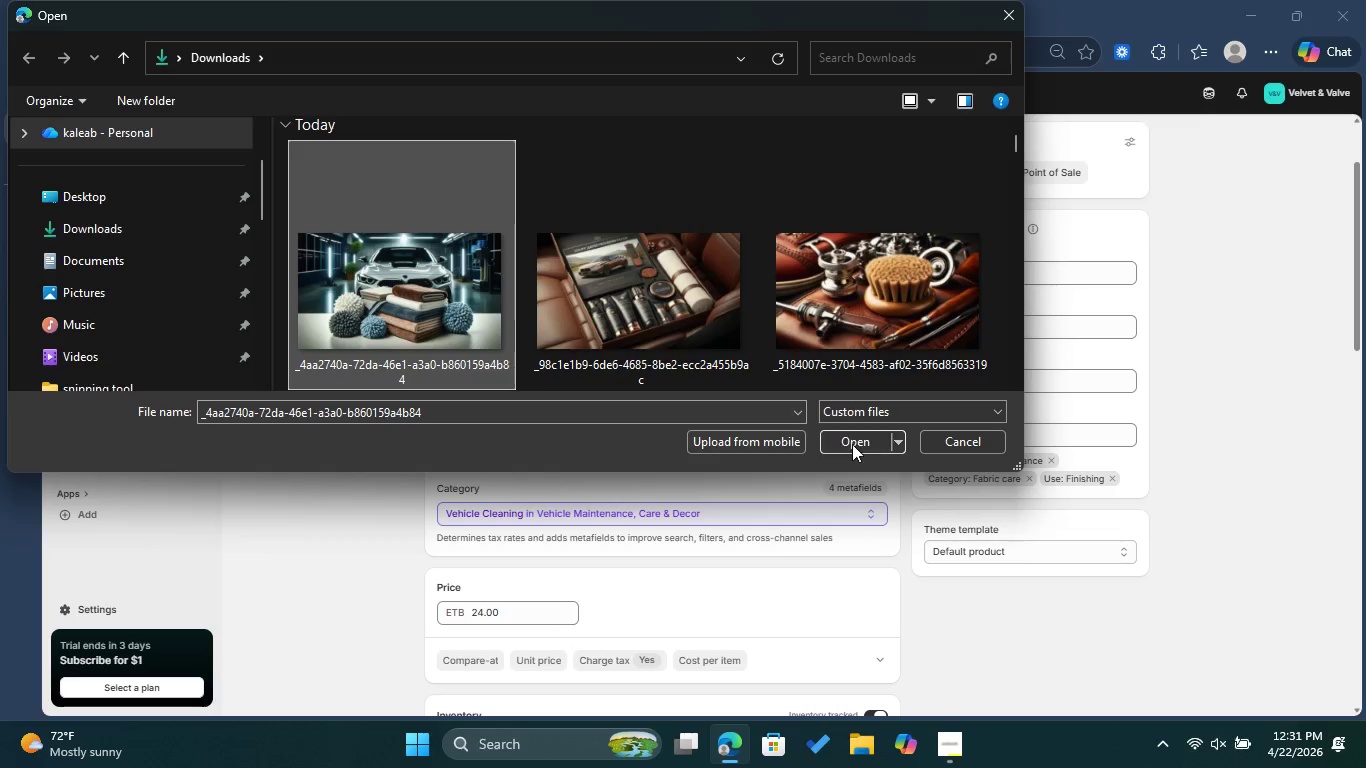 
left_click([852, 444])
 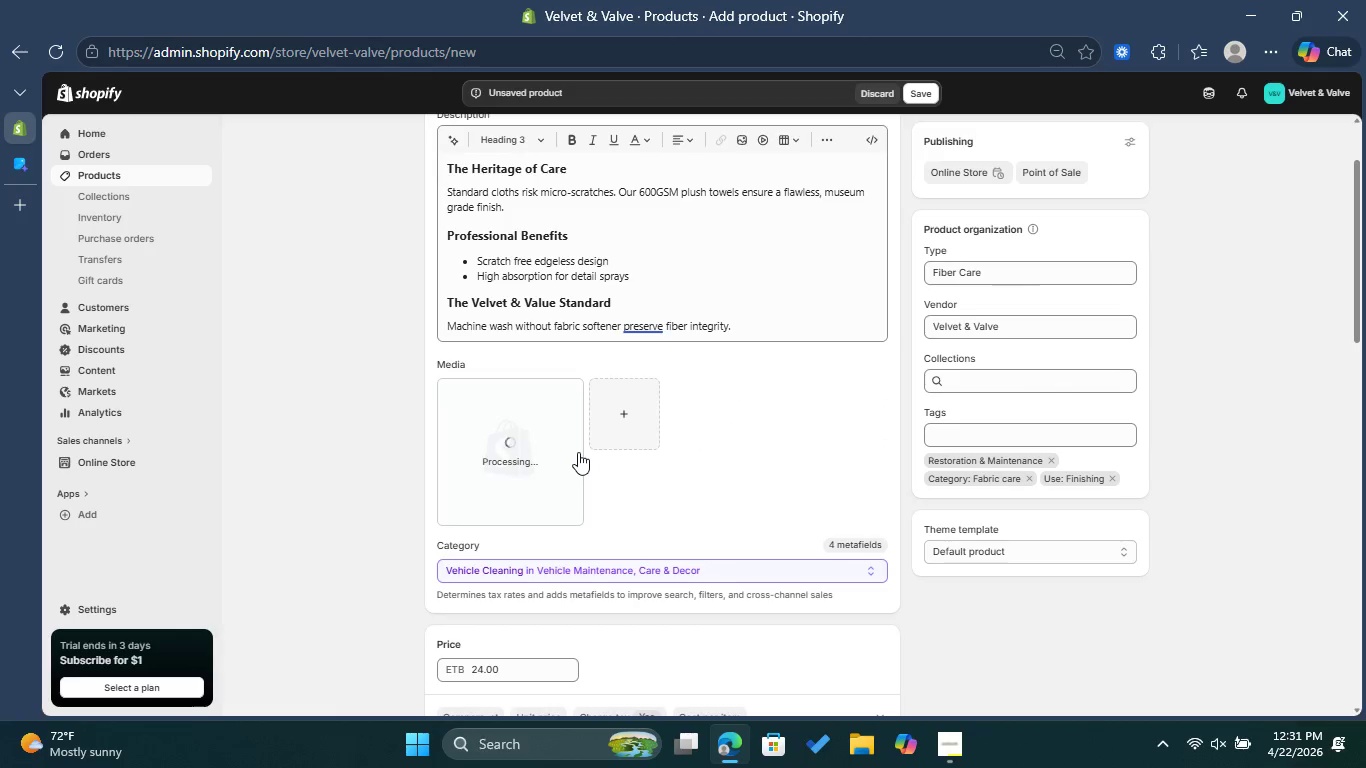 
wait(10.64)
 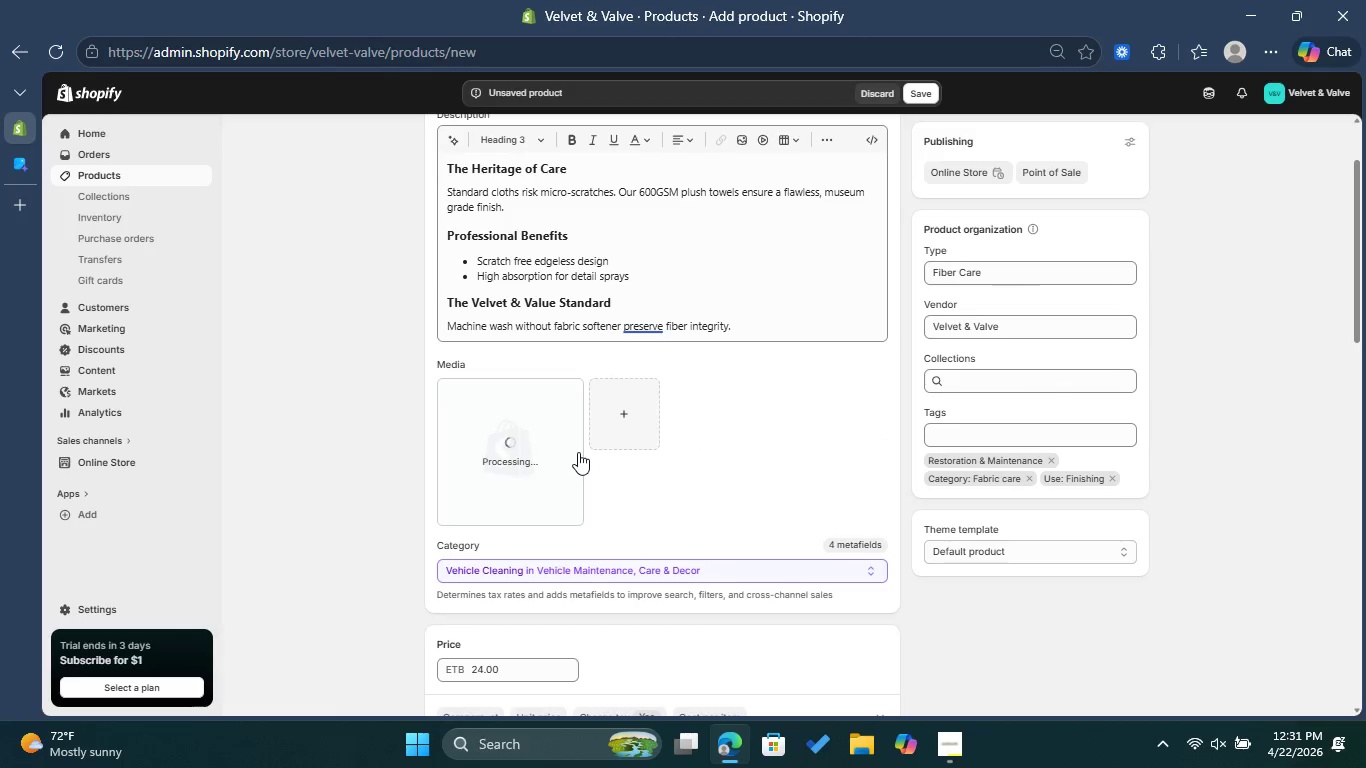 
left_click([1147, 261])
 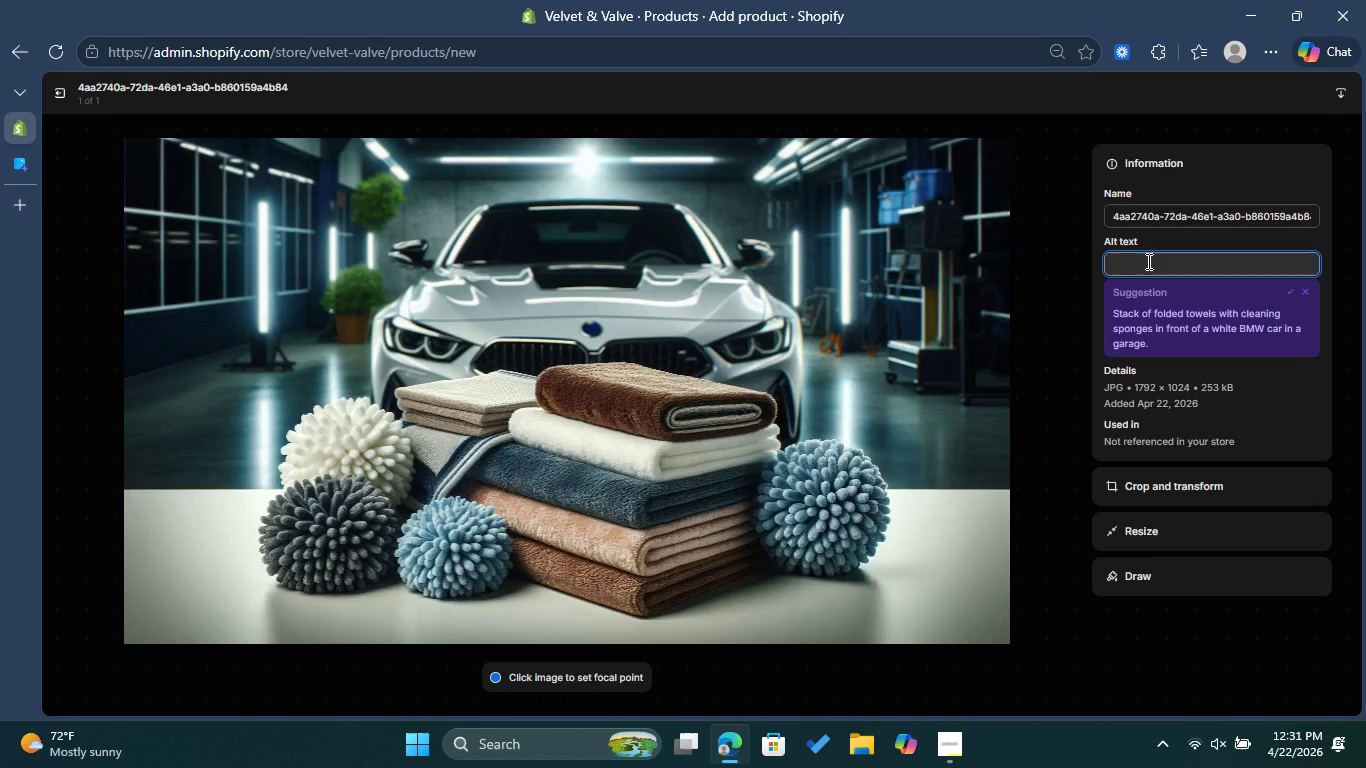 
hold_key(key=ShiftLeft, duration=0.41)
 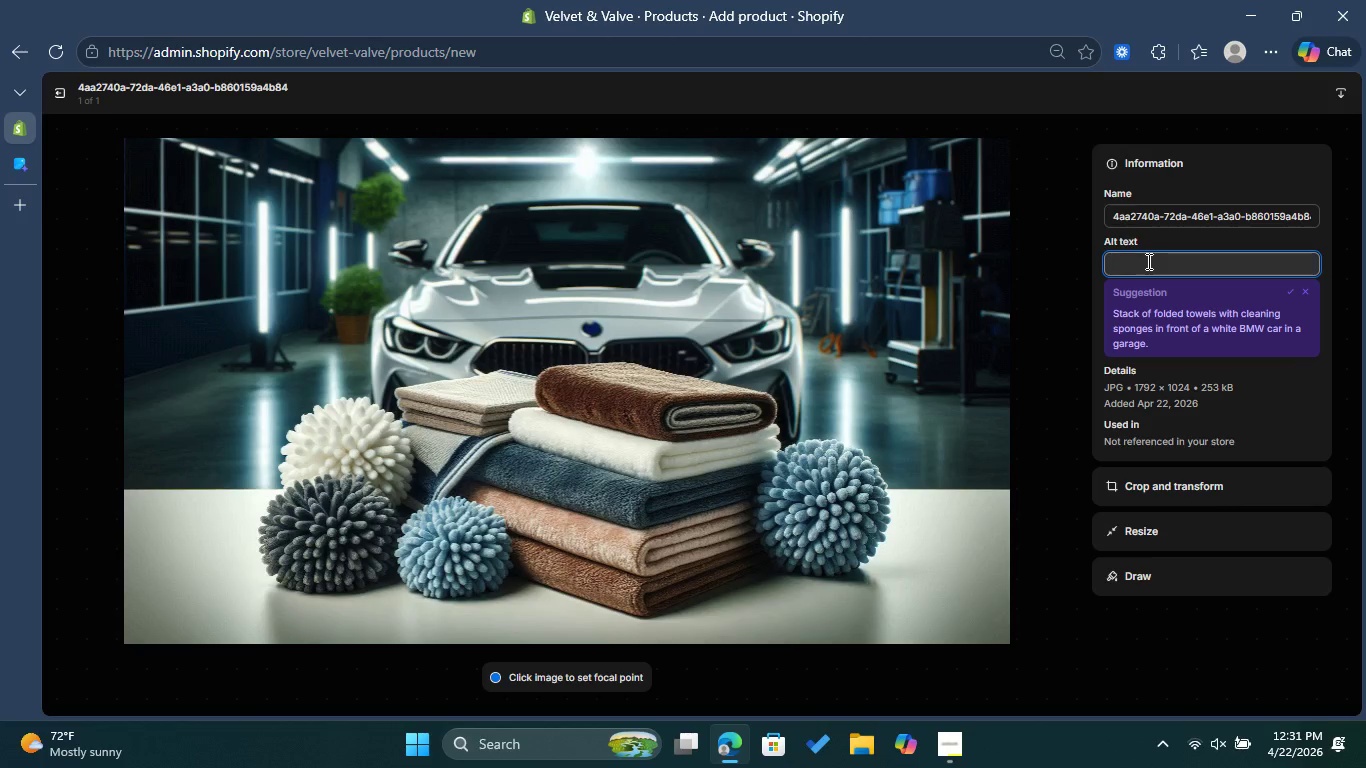 
key(Control+V)
 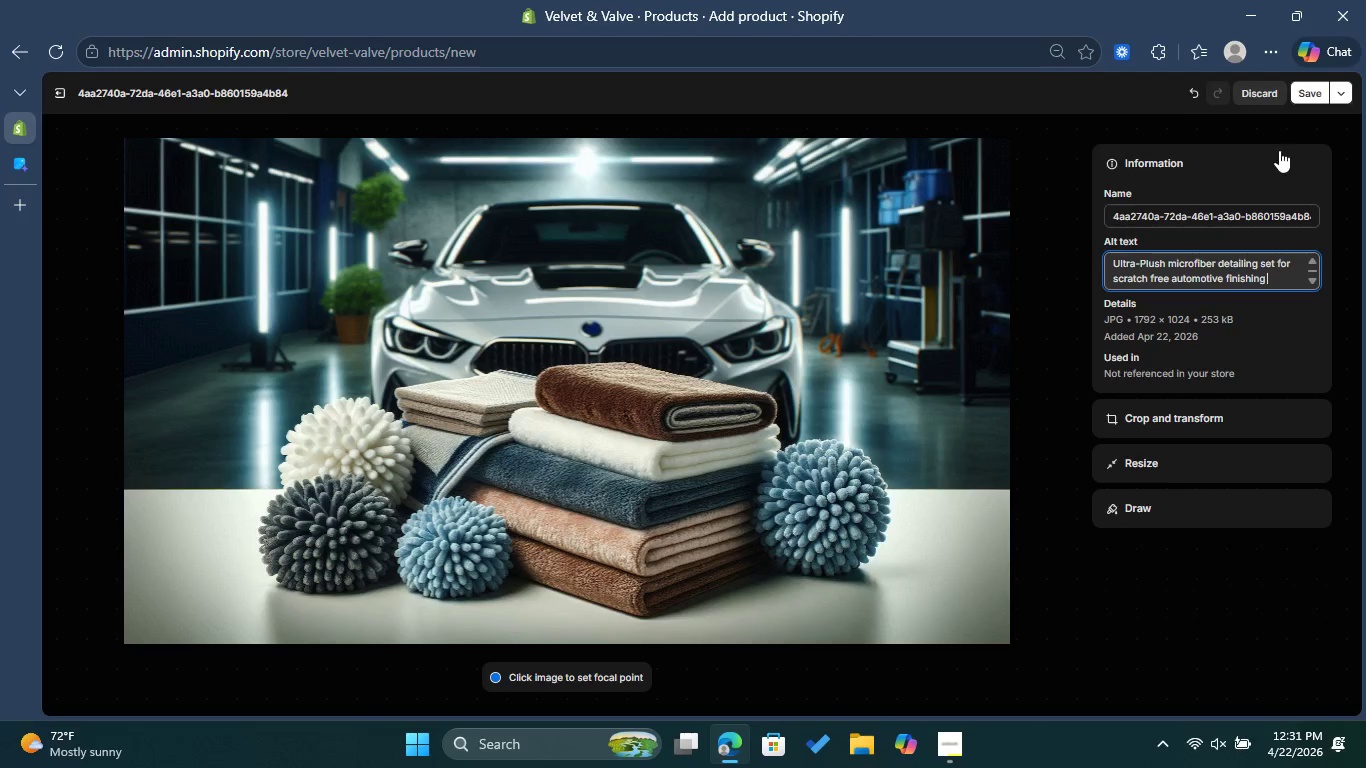 
left_click([1317, 89])
 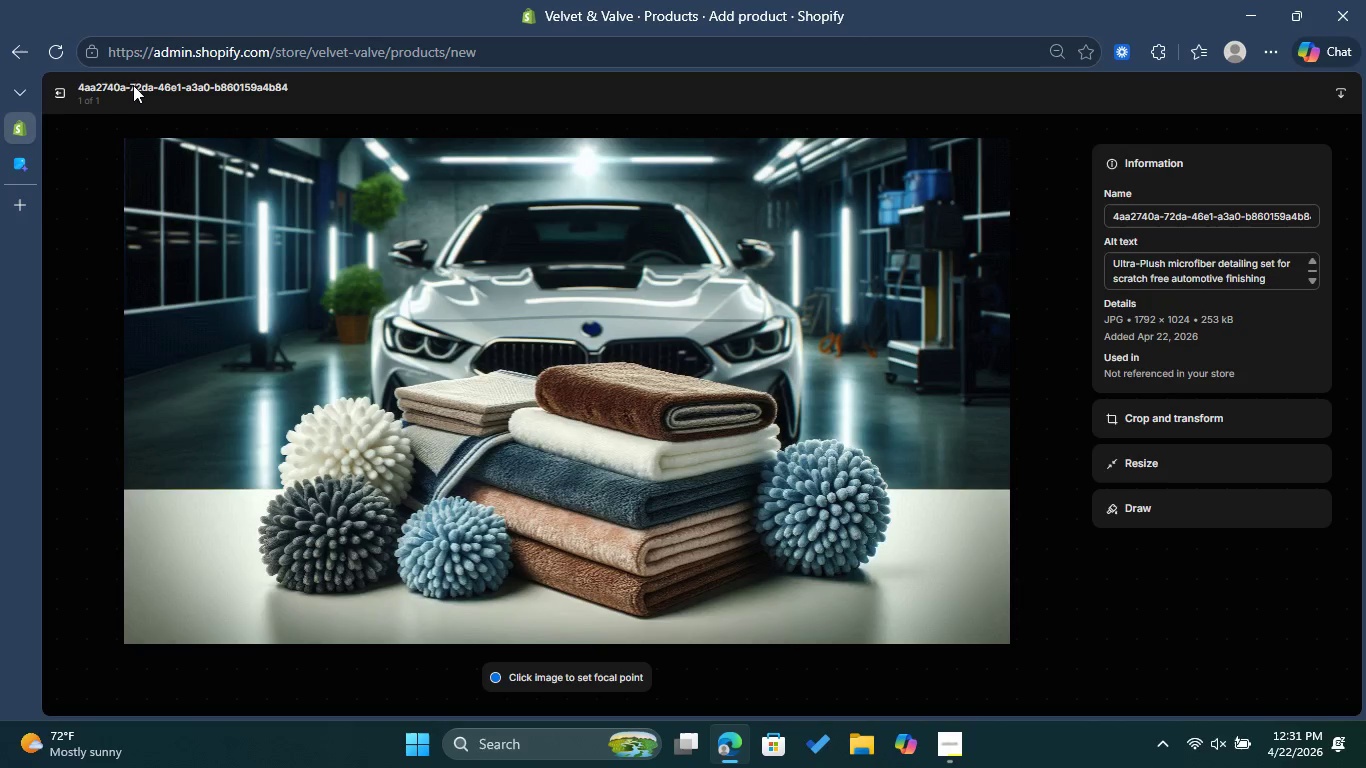 
left_click([65, 97])
 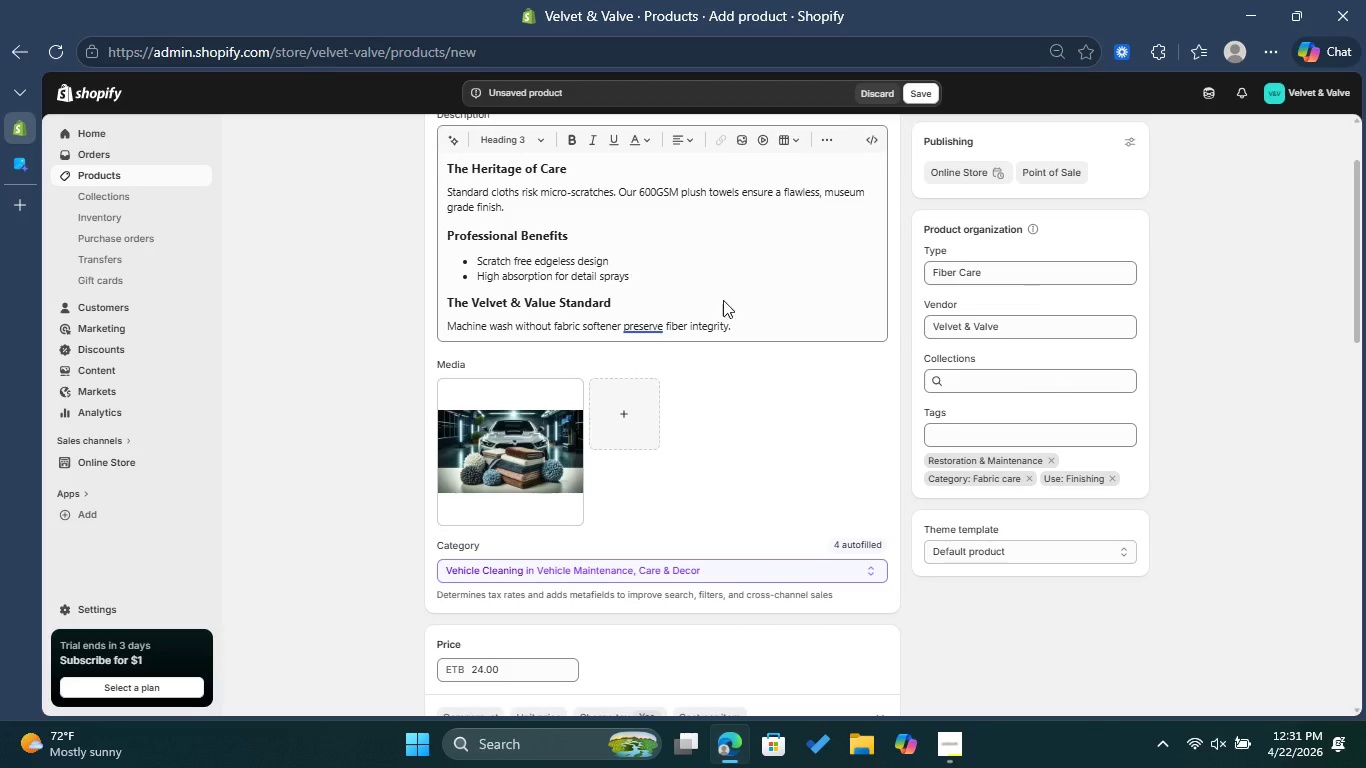 
scroll: coordinate [852, 518], scroll_direction: down, amount: 19.0
 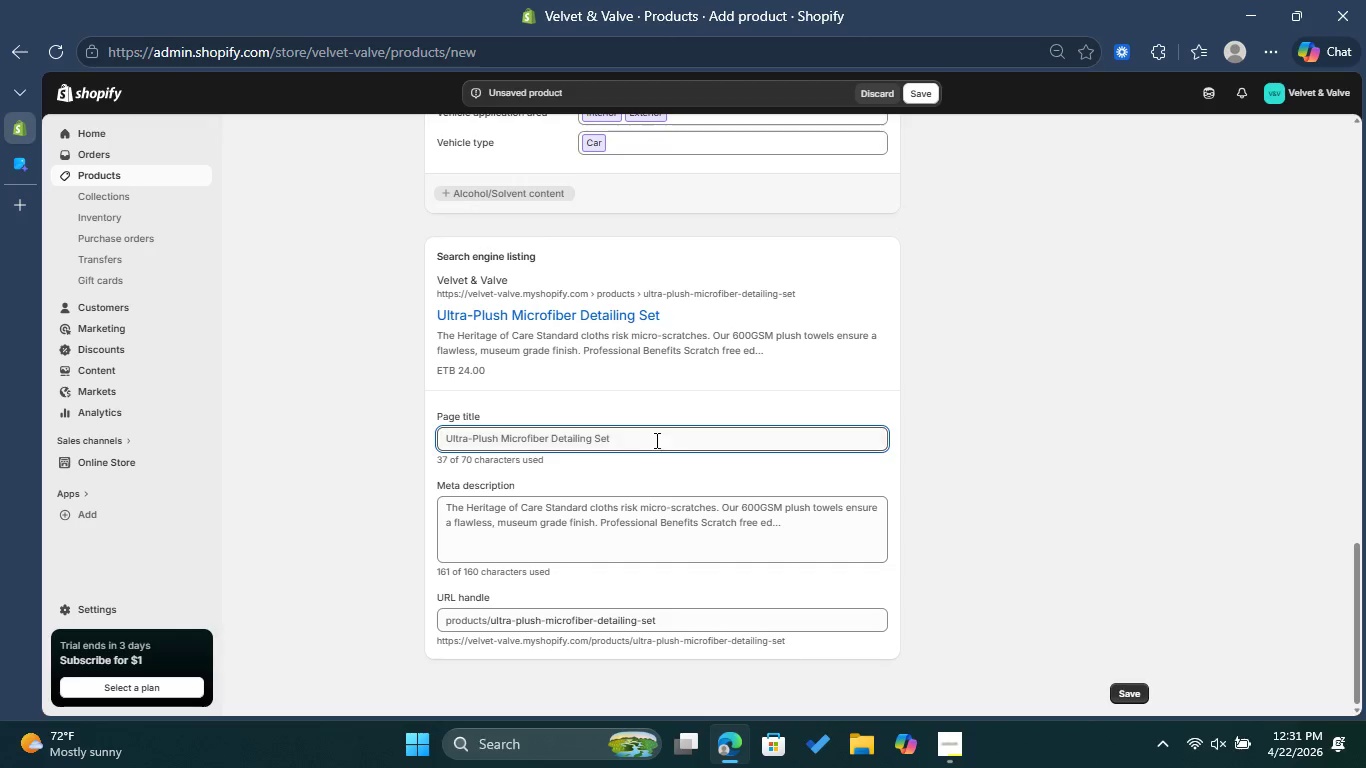 
left_click([654, 438])
 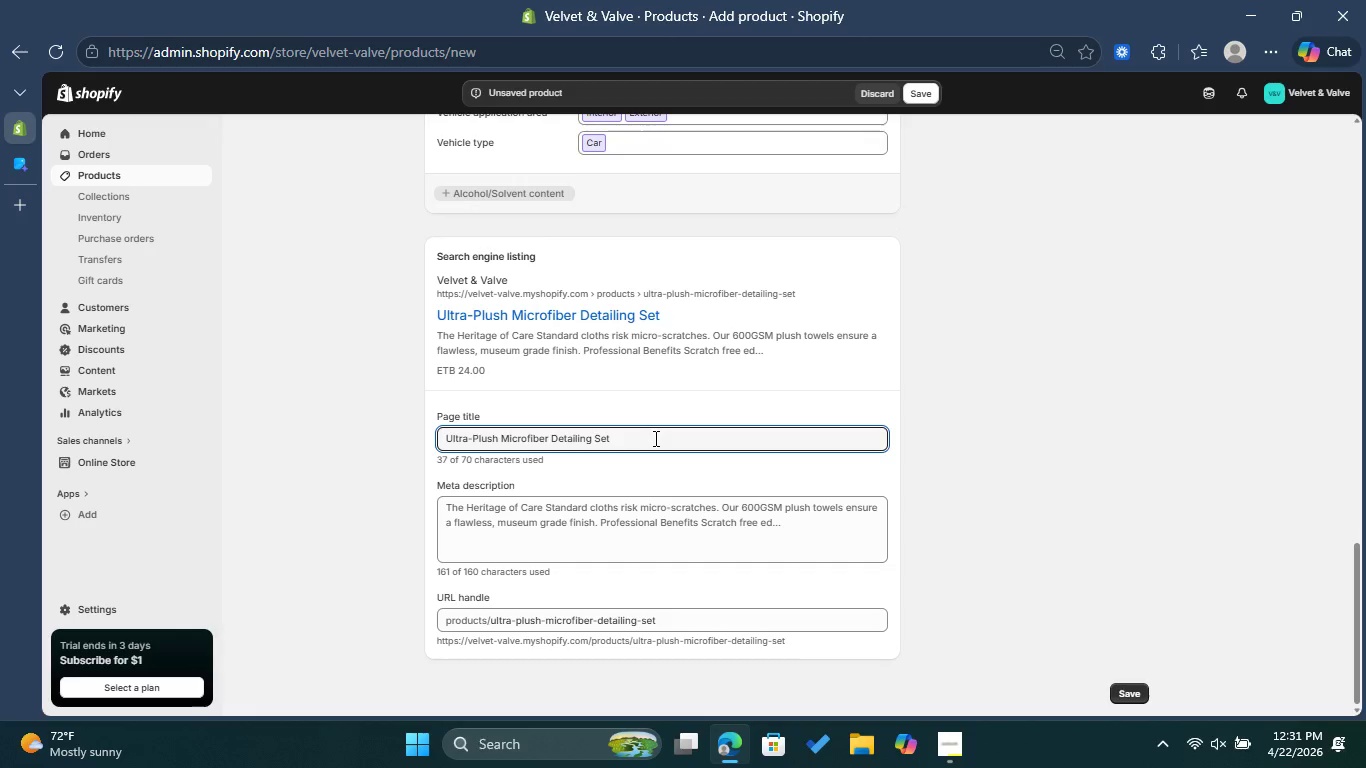 
type(| Professu)
key(Backspace)
type(ional Restoration )
 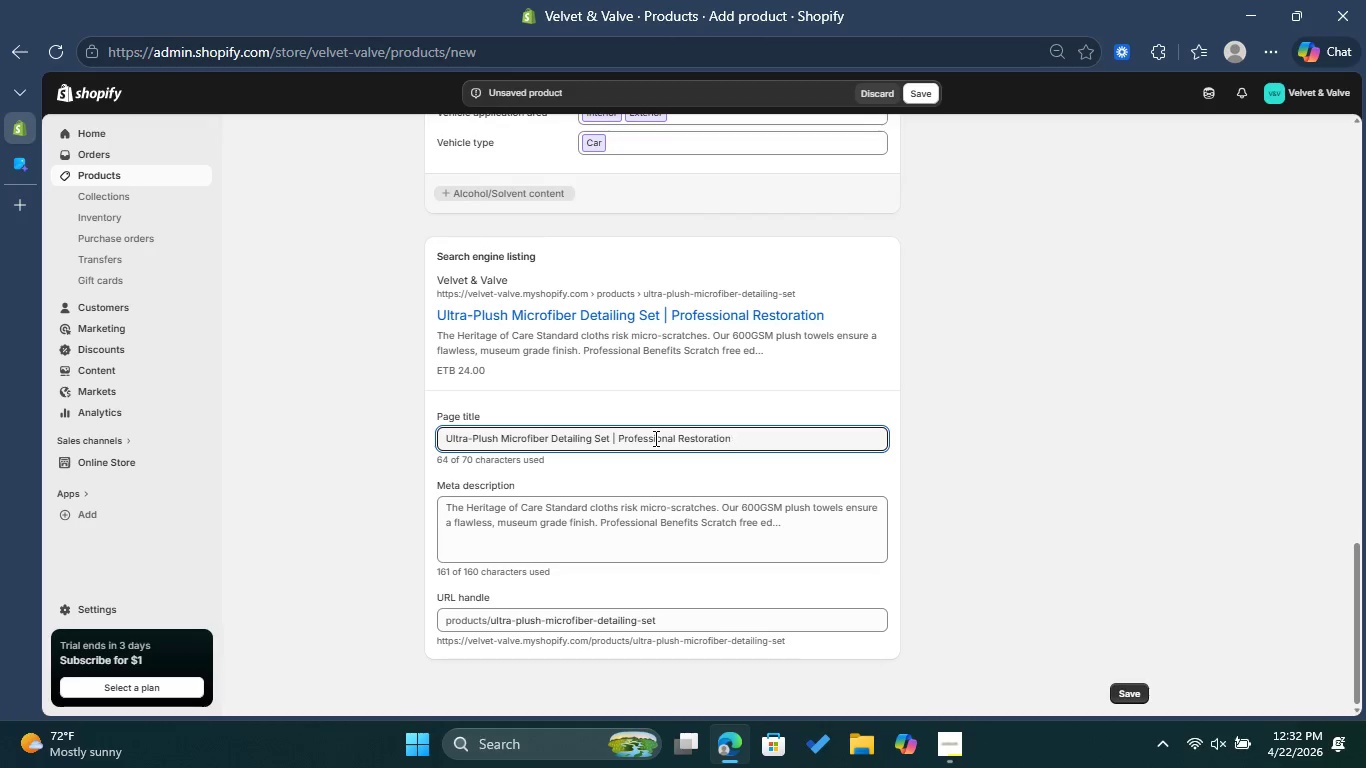 
left_click([651, 520])
 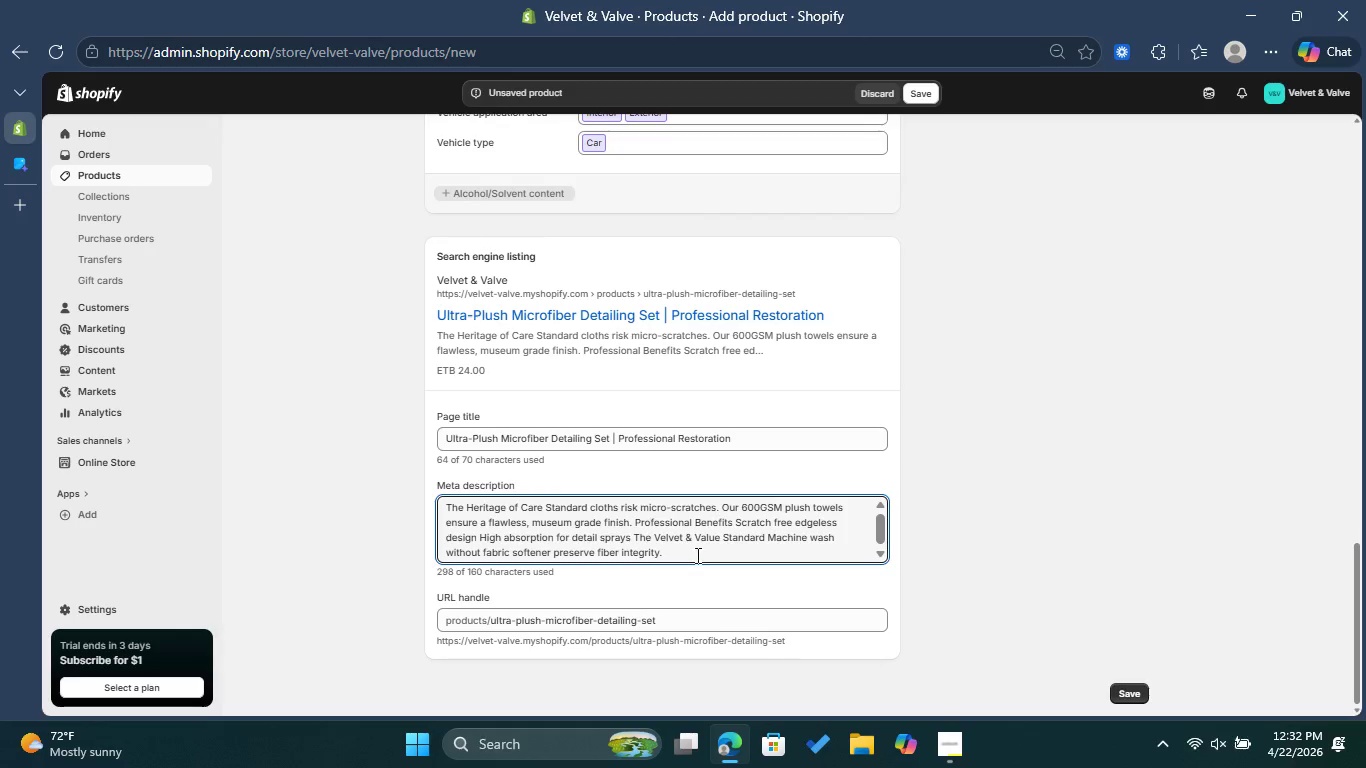 
left_click_drag(start_coordinate=[696, 555], to_coordinate=[441, 509])
 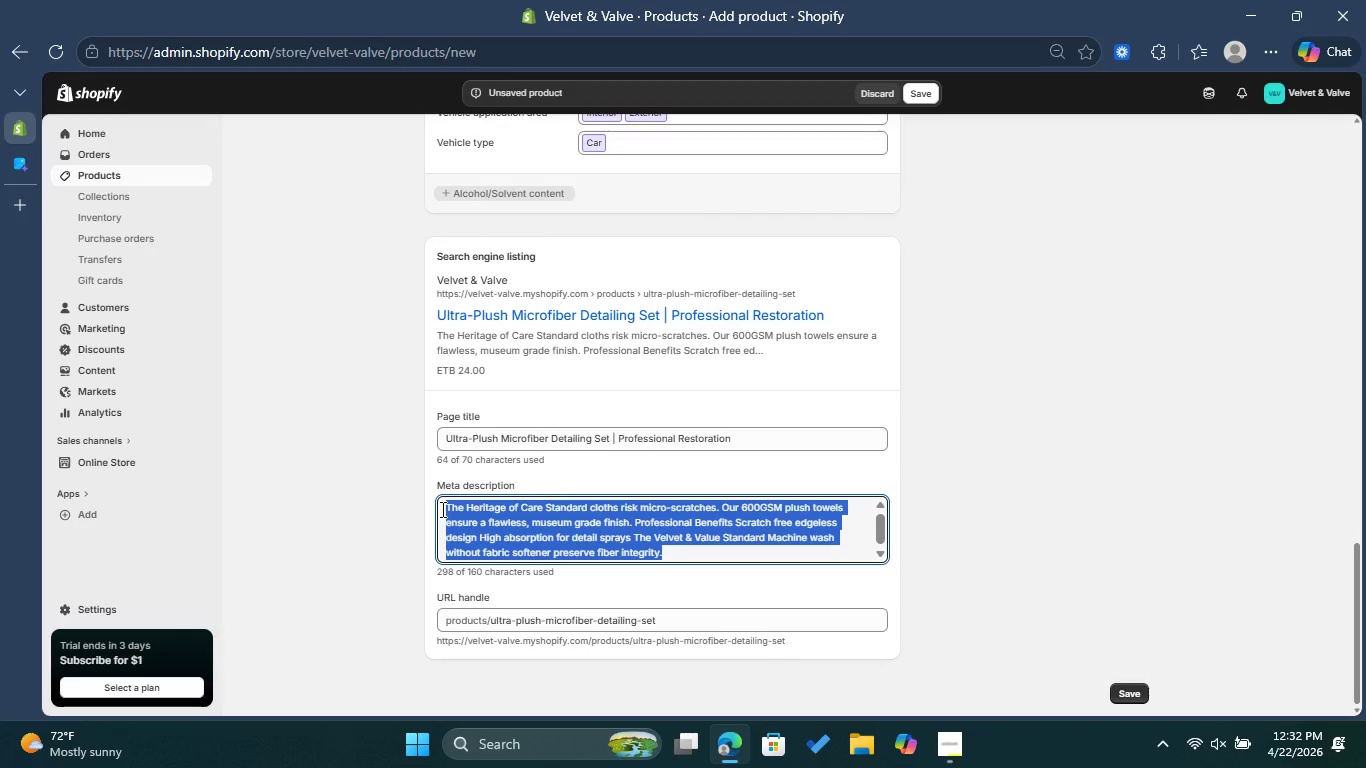 
key(Backspace)
 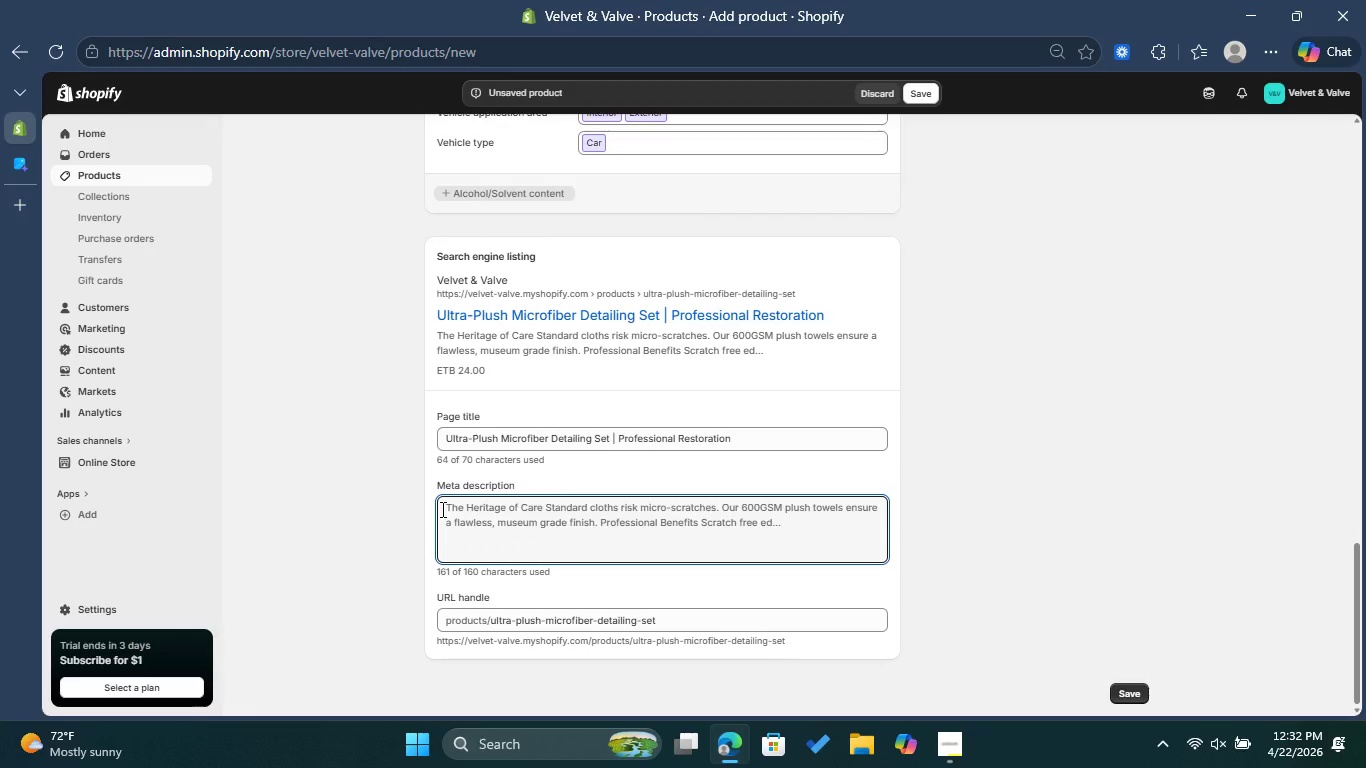 
wait(5.56)
 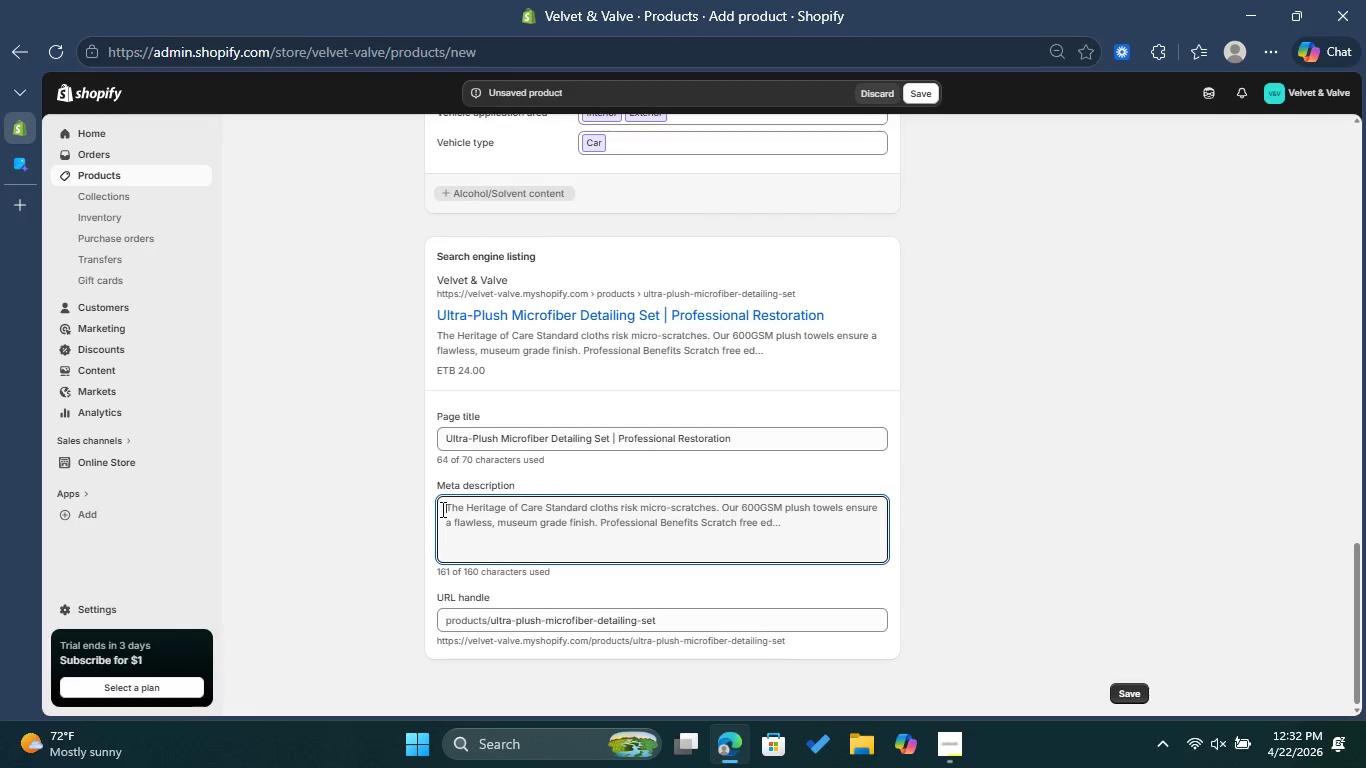 
type(Lint-free )
key(Backspace)
type(, scratch-free f)
key(Backspace)
type(detailing for polished surfaces. A)
 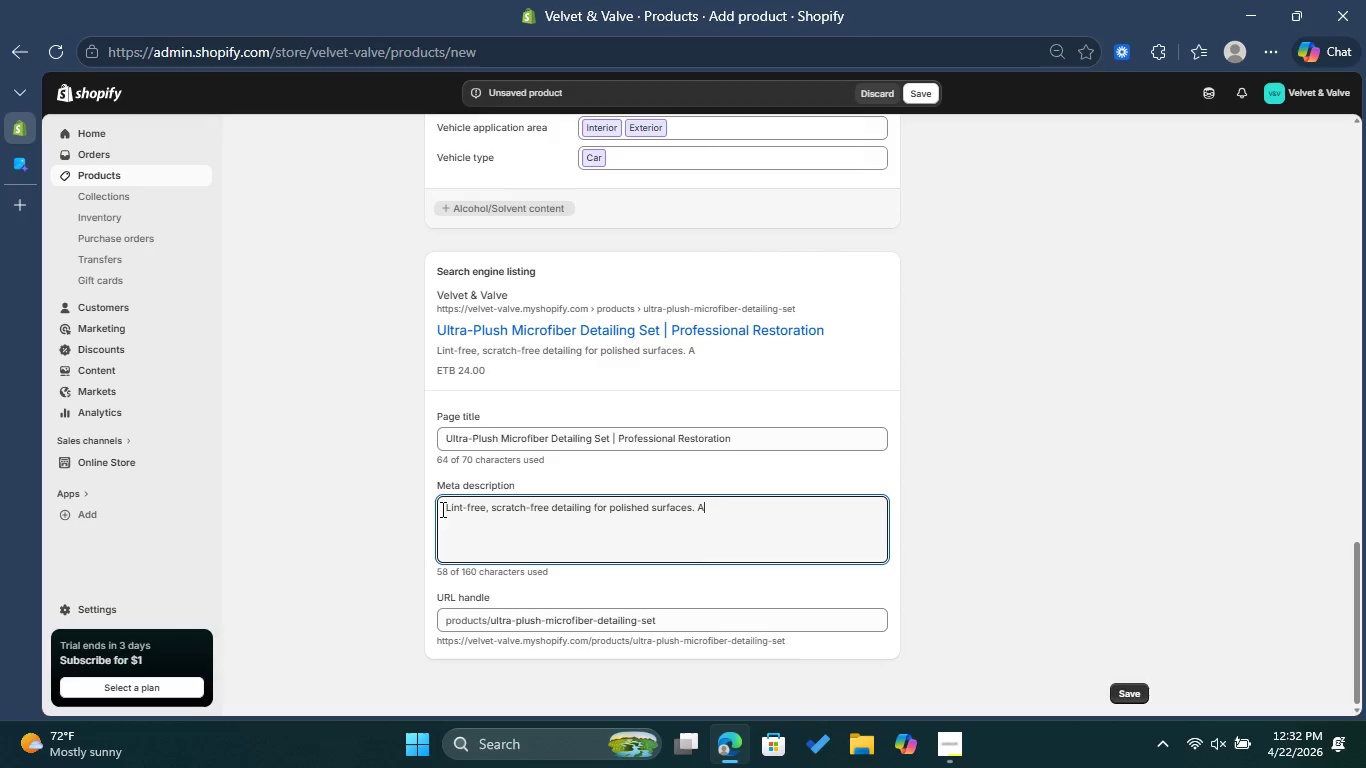 
type(5-pack of ultra )
 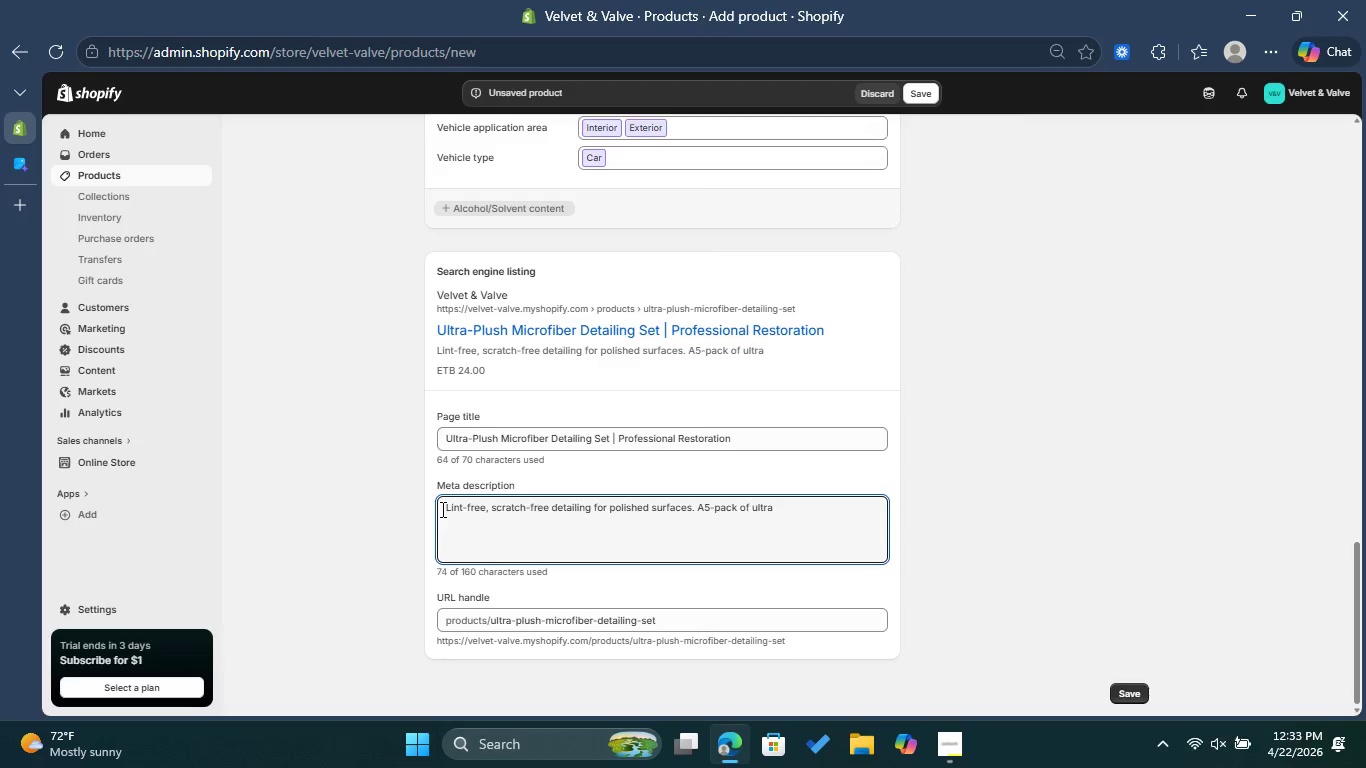 
type(soft cloths for a flawless classic car finish . )
key(Backspace)
key(Backspace)
key(Backspace)
type(. b)
key(Backspace)
type(Buy the proffessional set today.)
 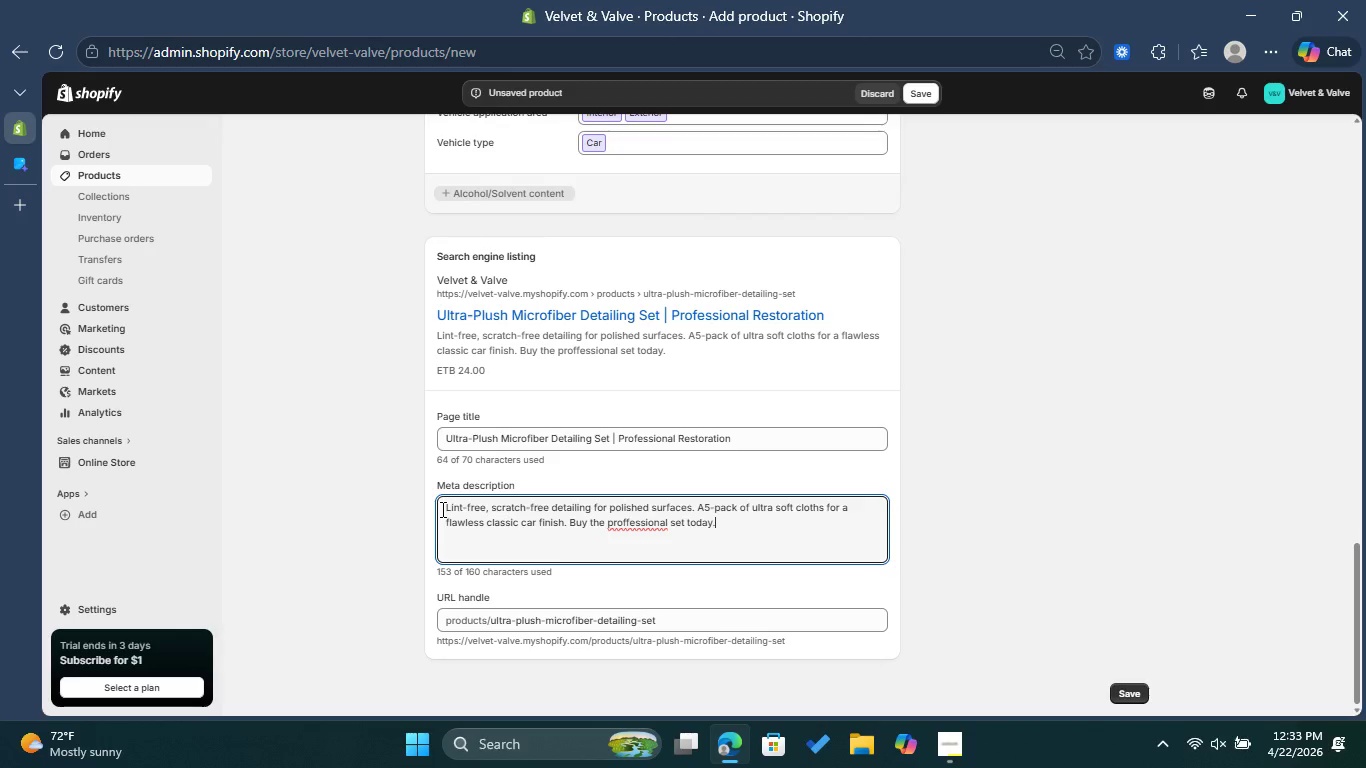 
left_click([639, 518])
 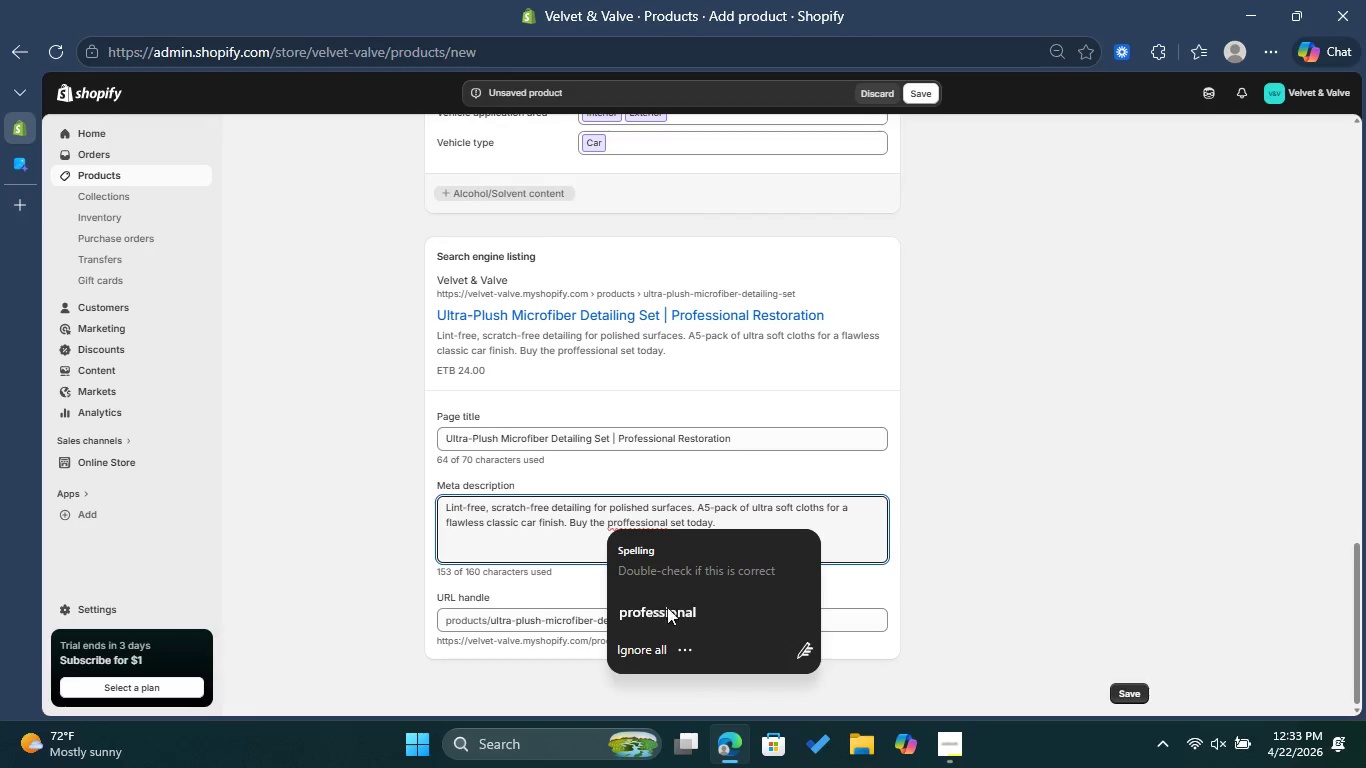 
left_click([675, 613])
 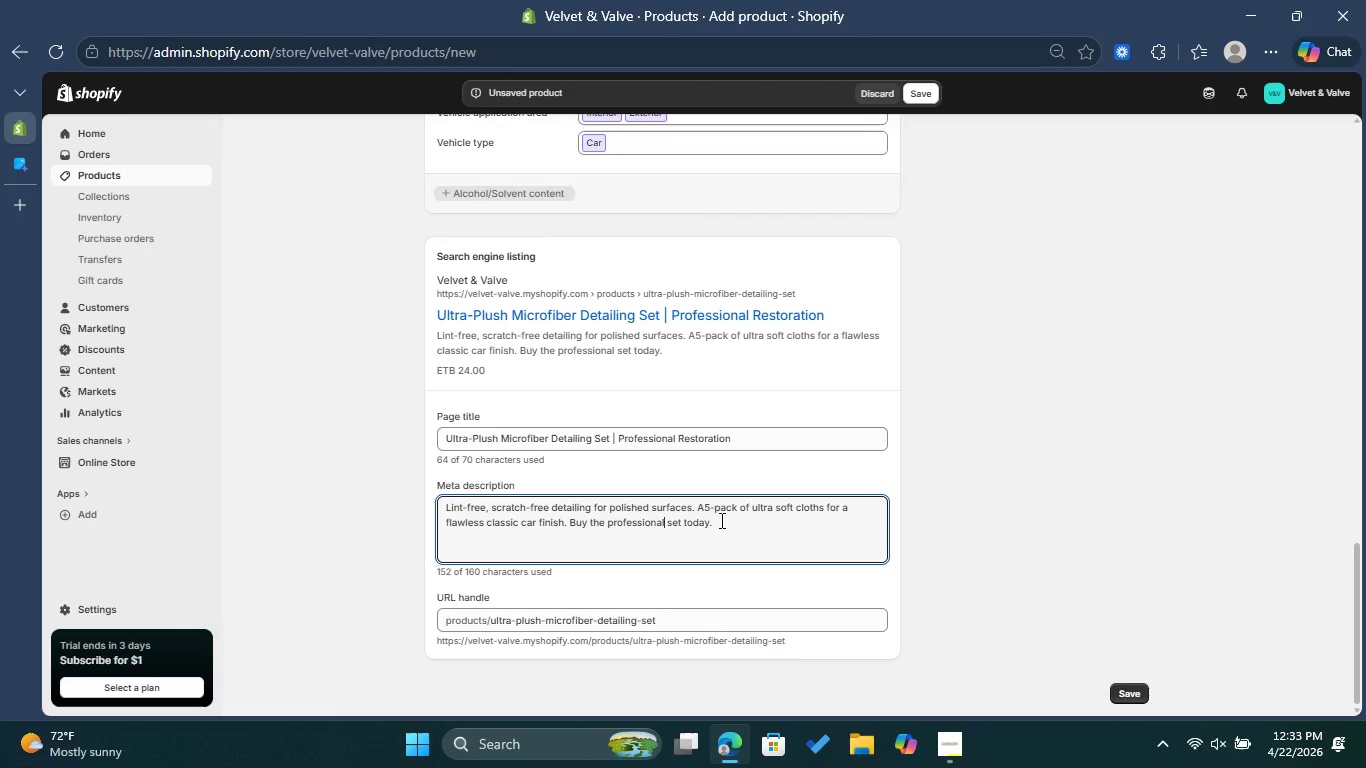 
left_click([723, 519])
 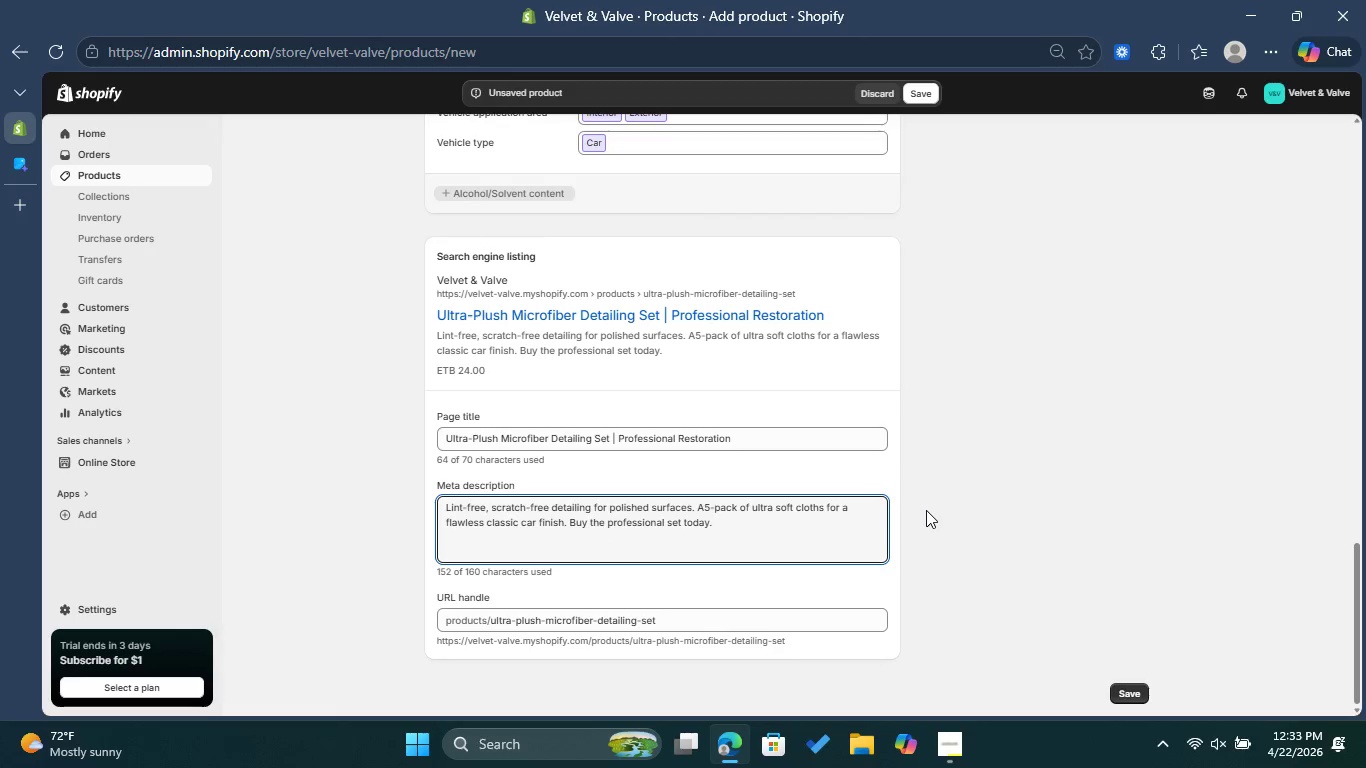 
left_click([749, 632])
 